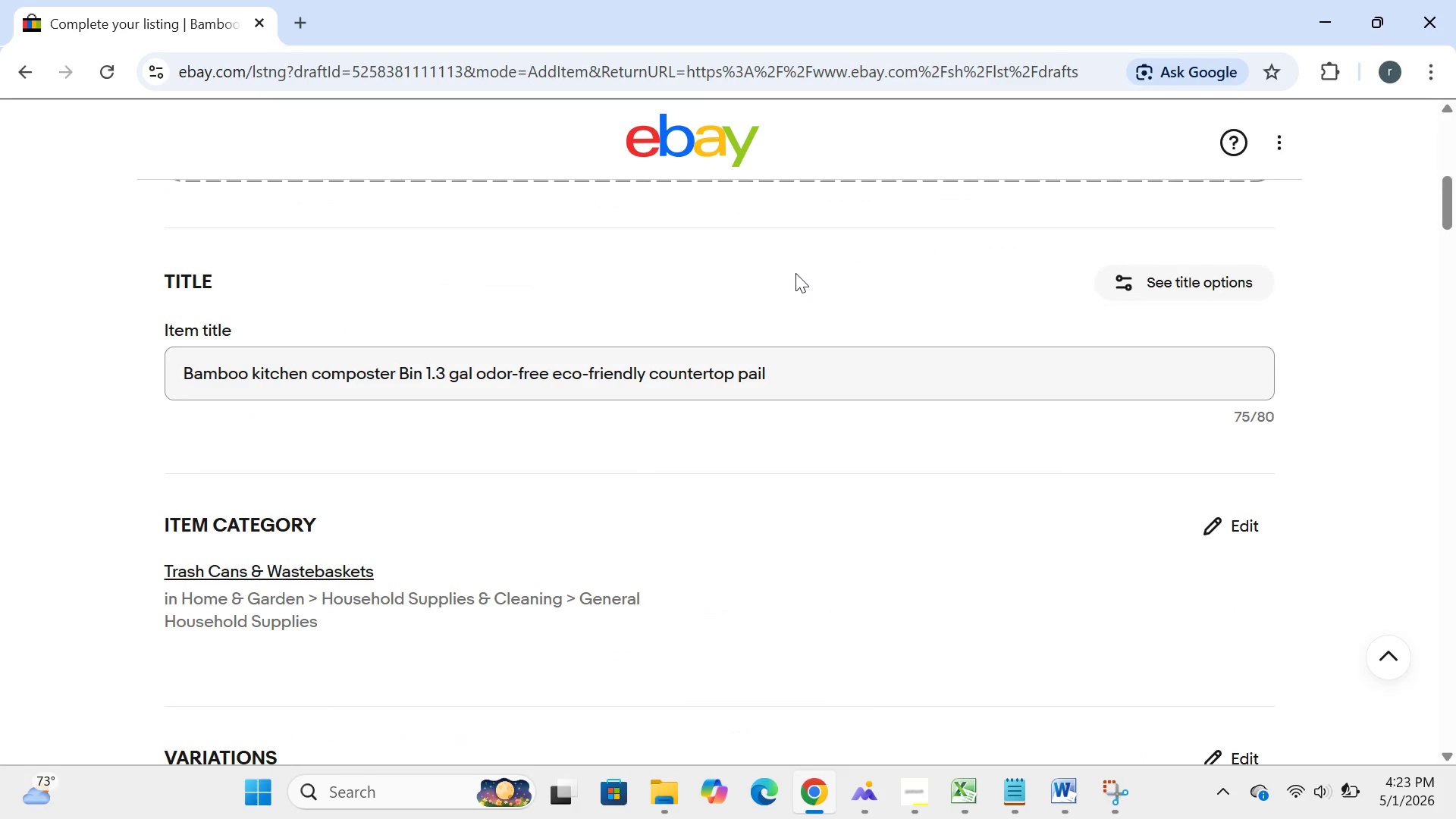 
left_click([723, 328])
 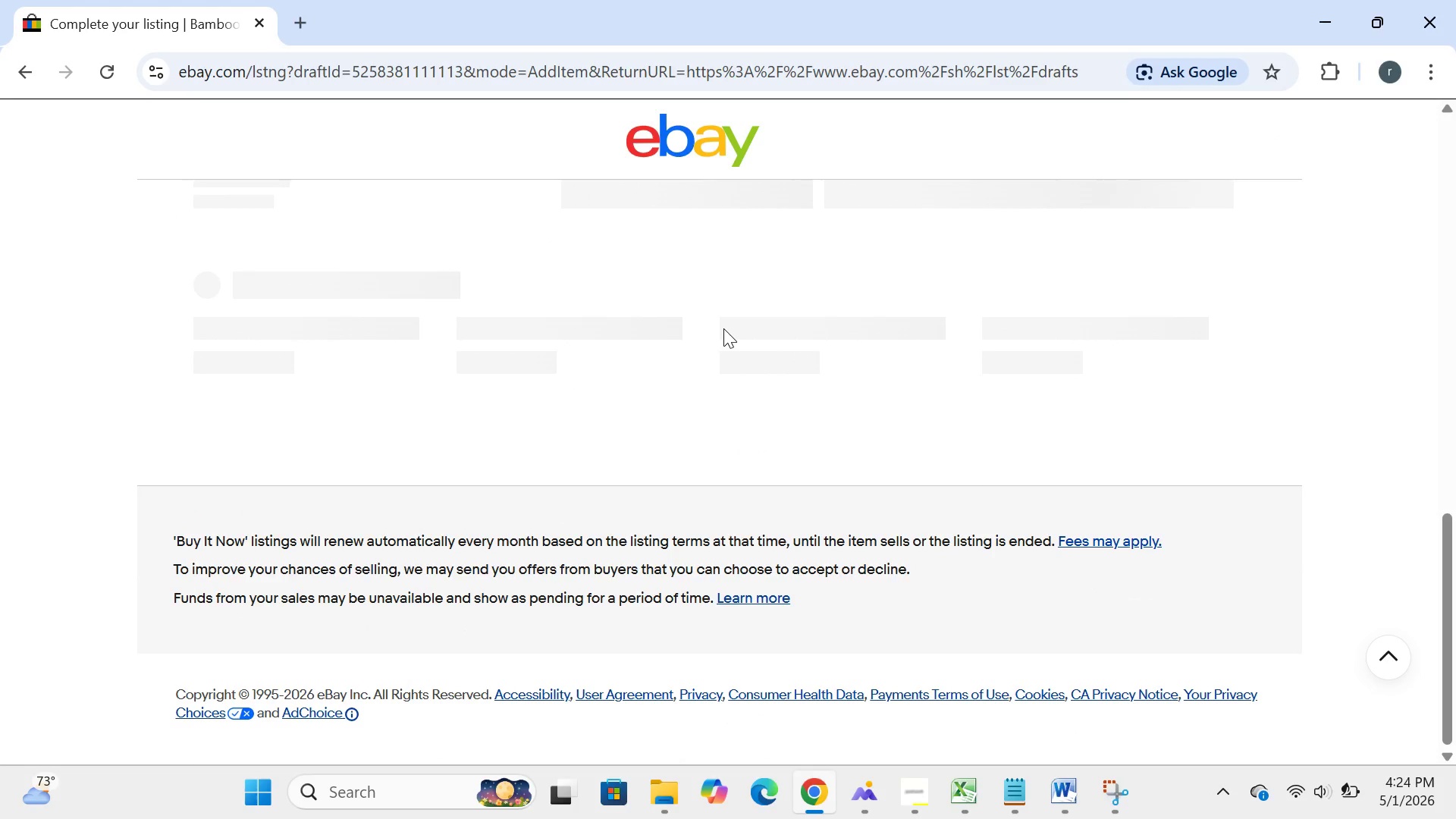 
wait(9.38)
 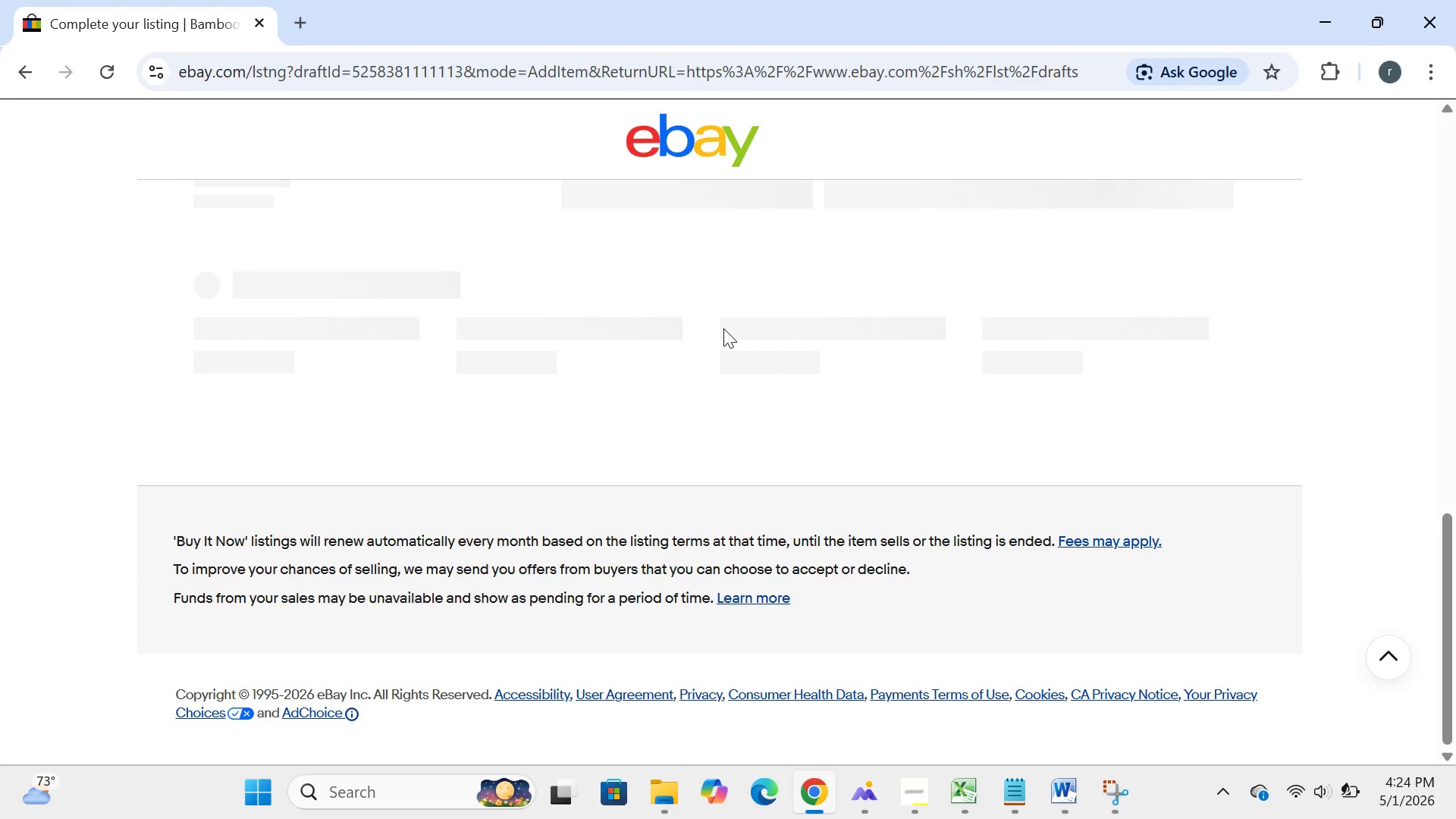 
left_click([433, 337])
 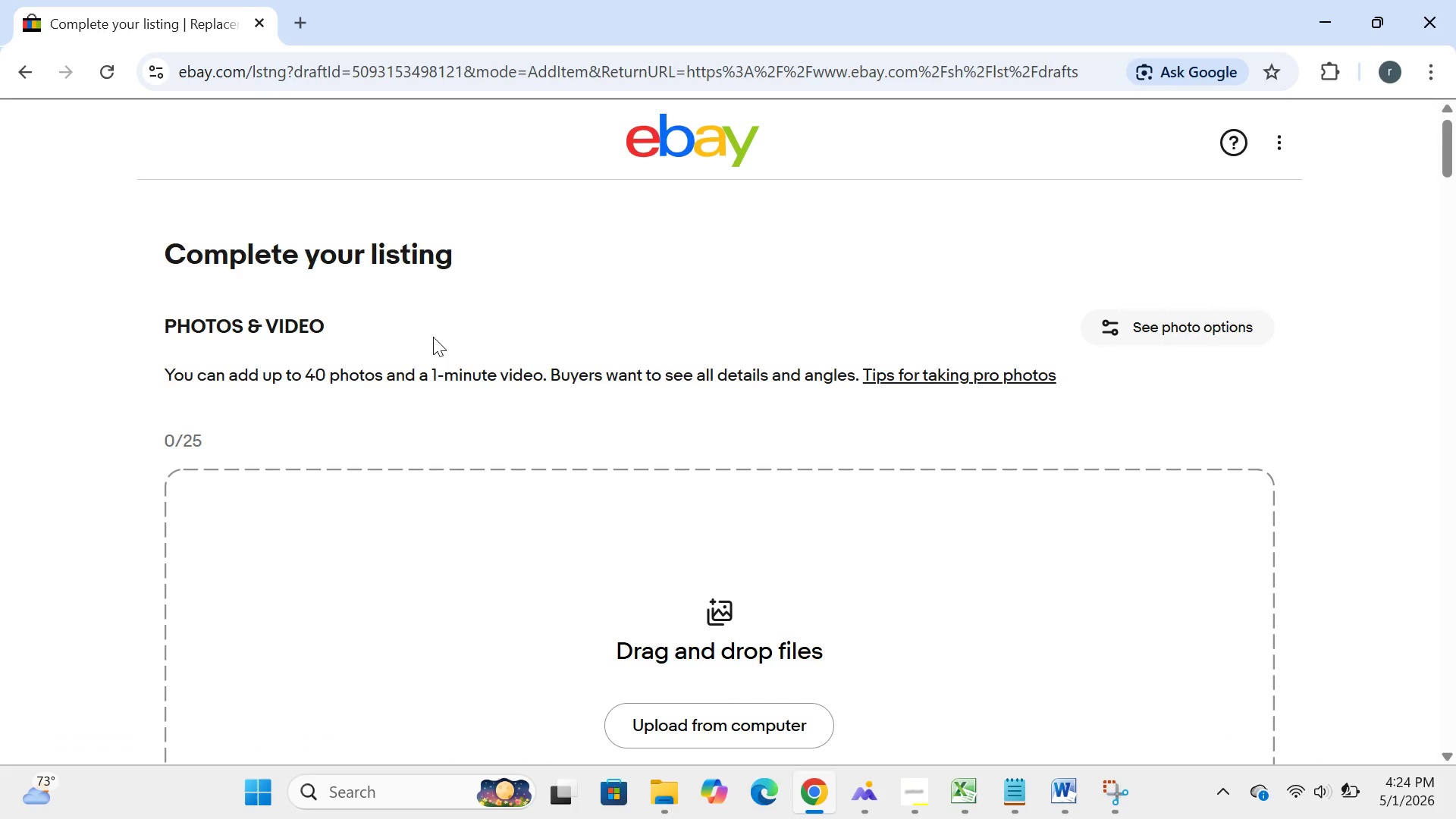 
wait(13.83)
 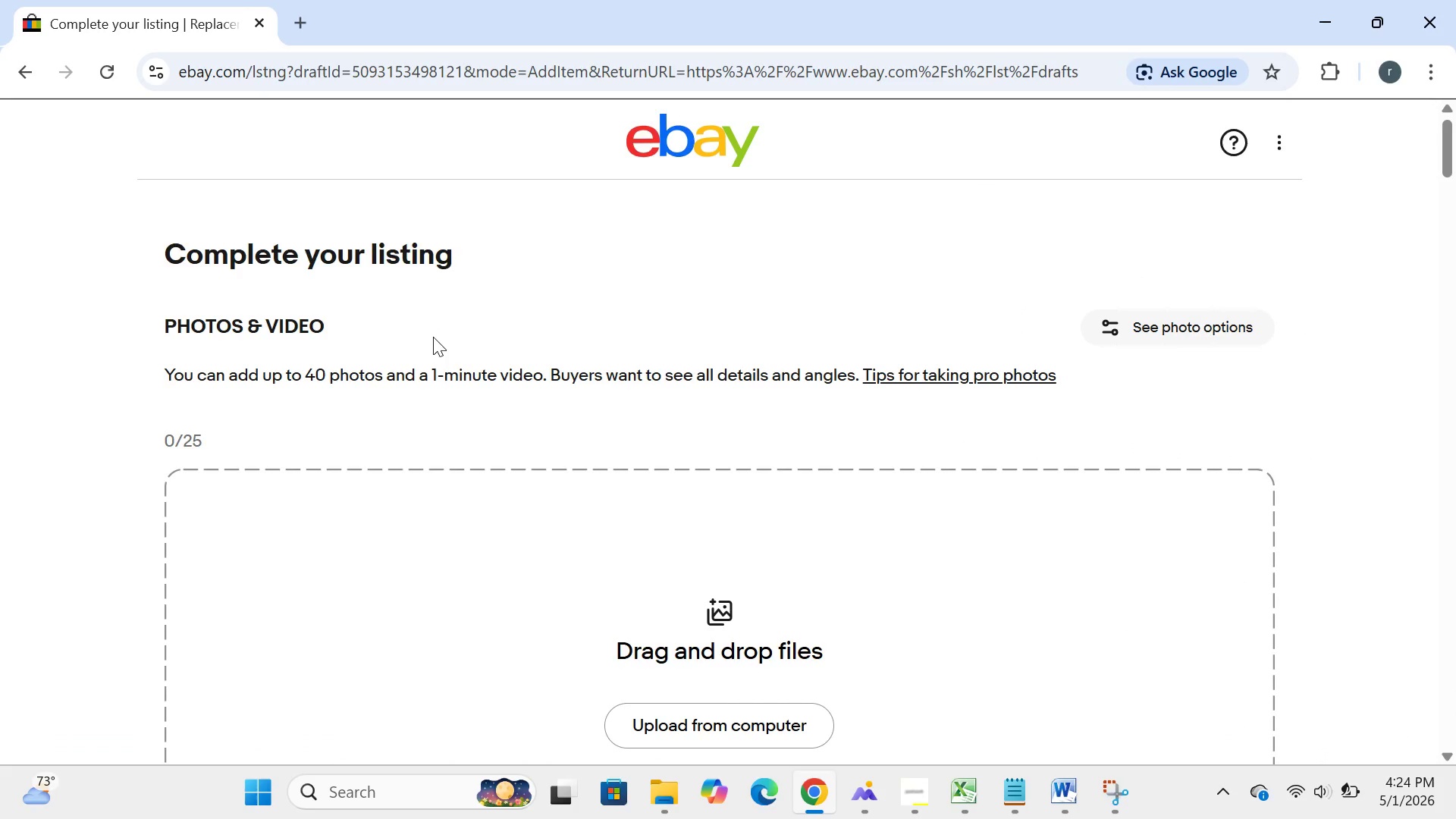 
left_click([253, 788])
 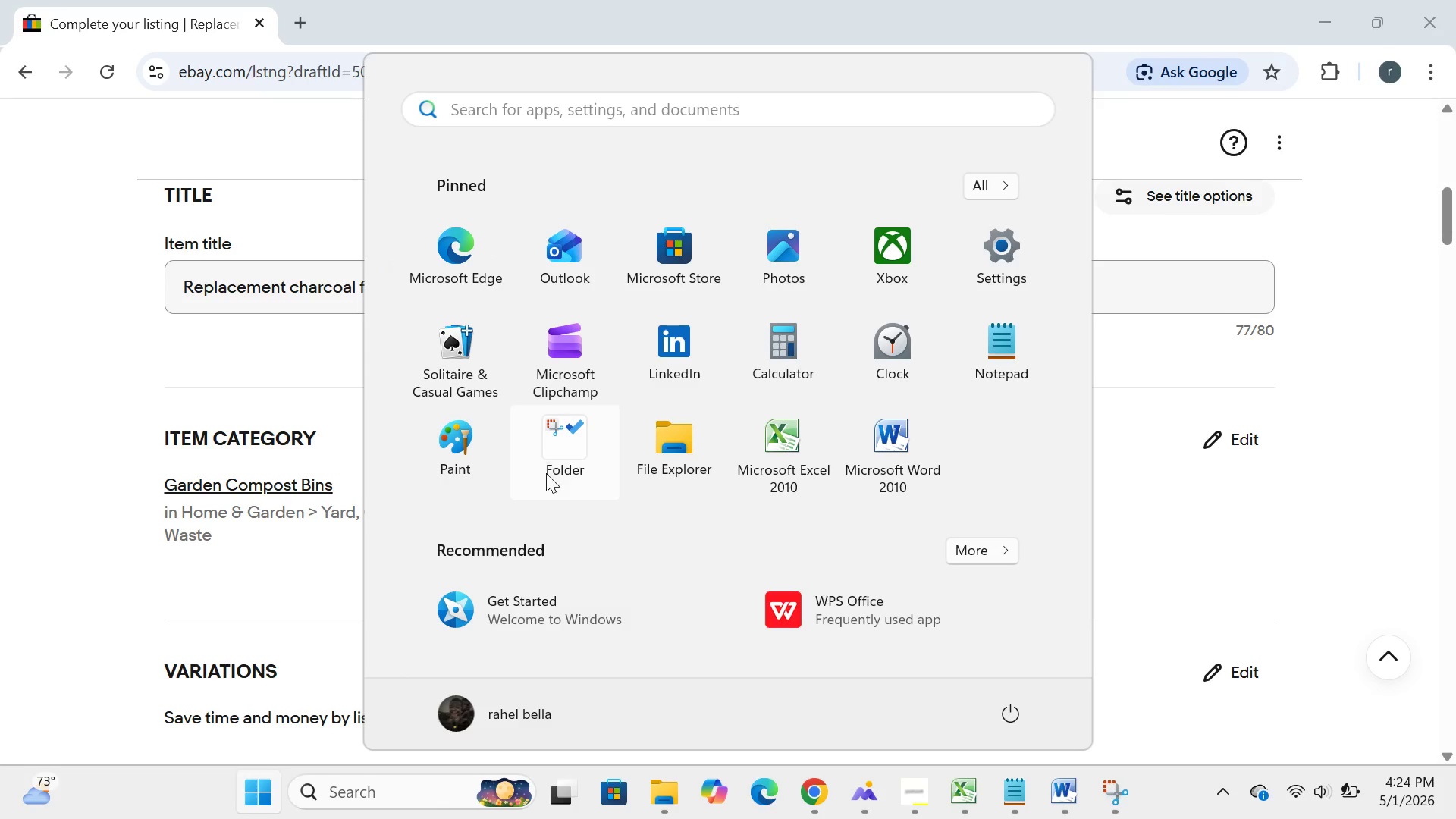 
left_click([548, 471])
 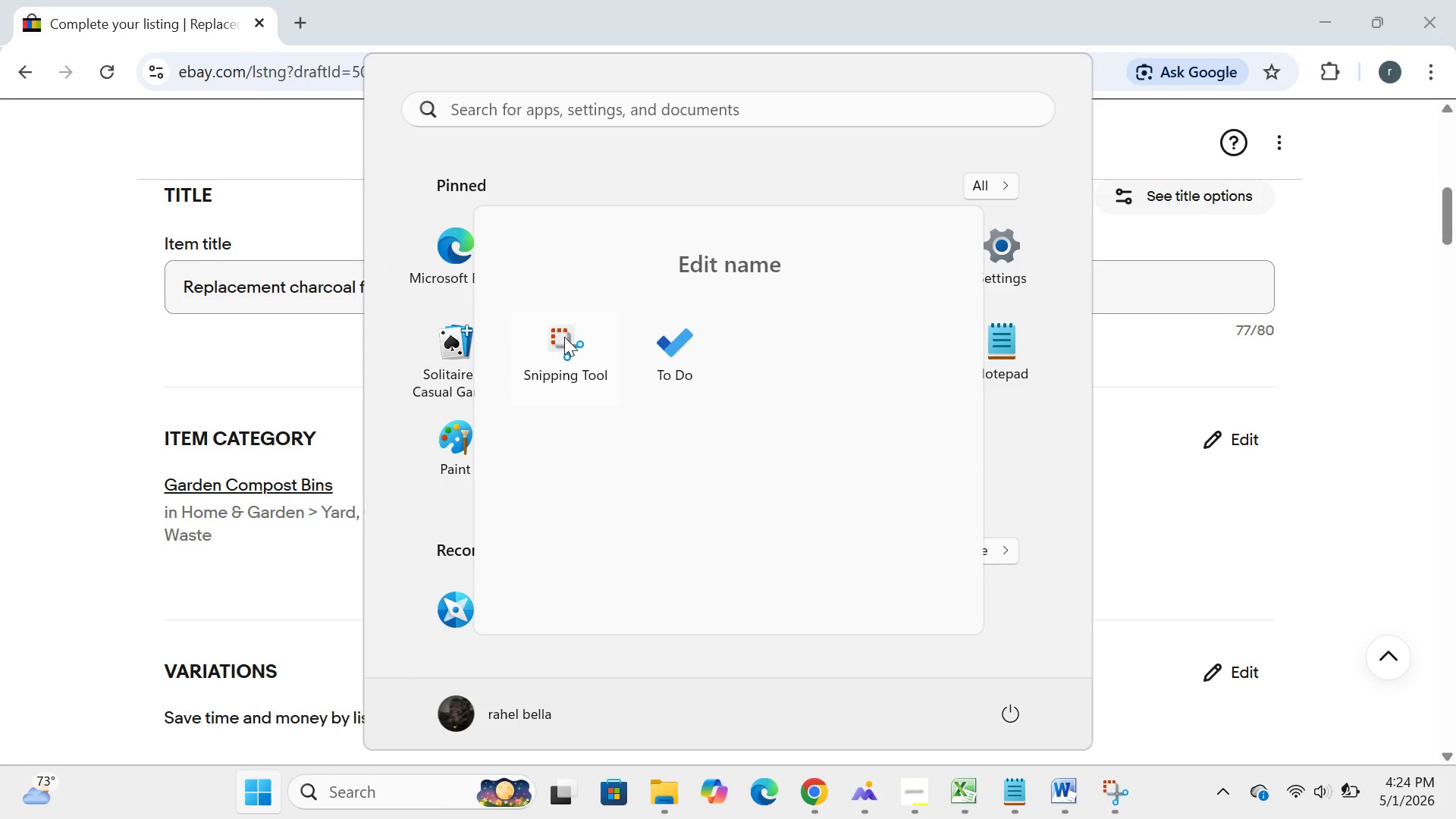 
left_click([564, 337])
 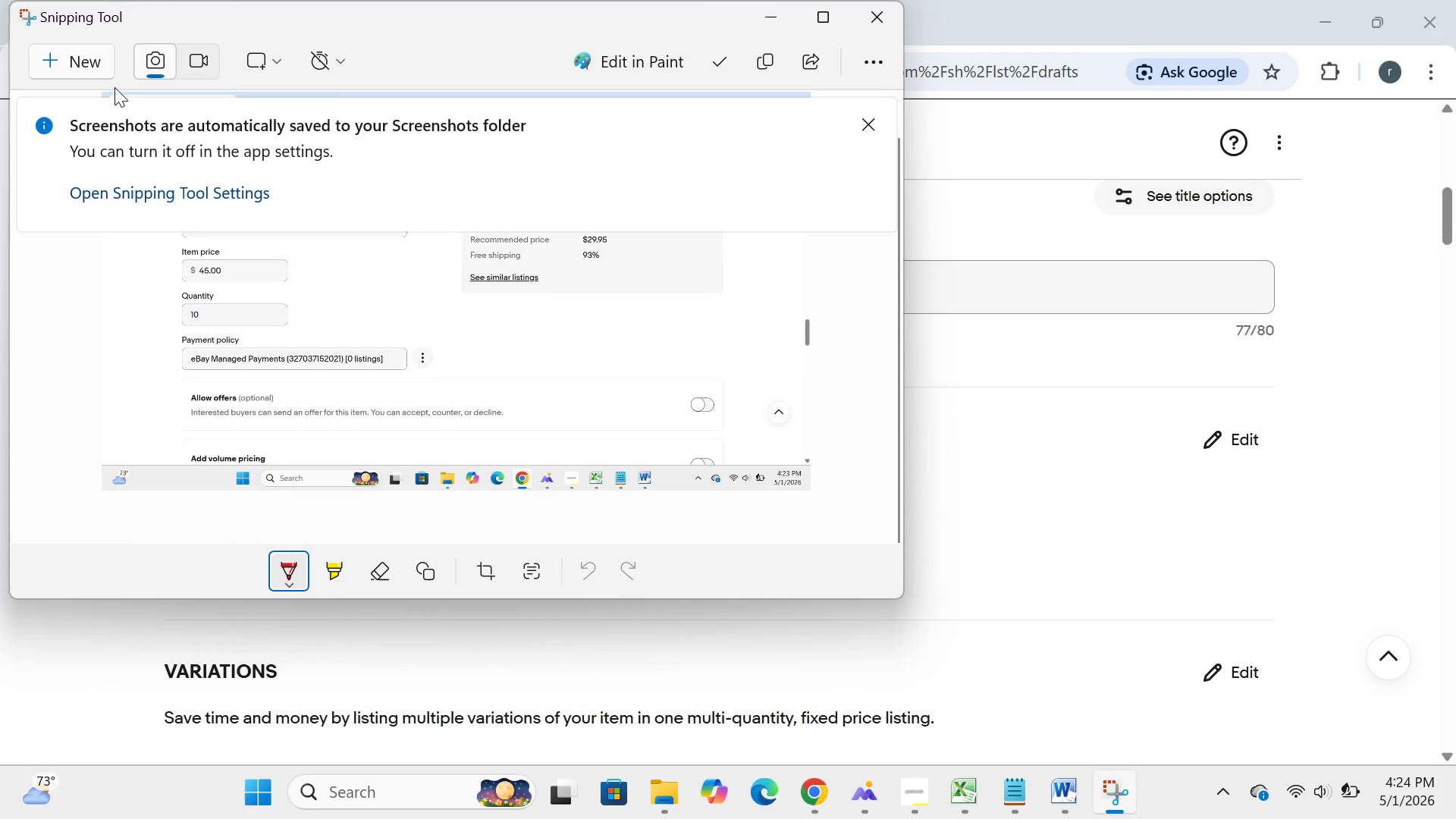 
left_click([97, 67])
 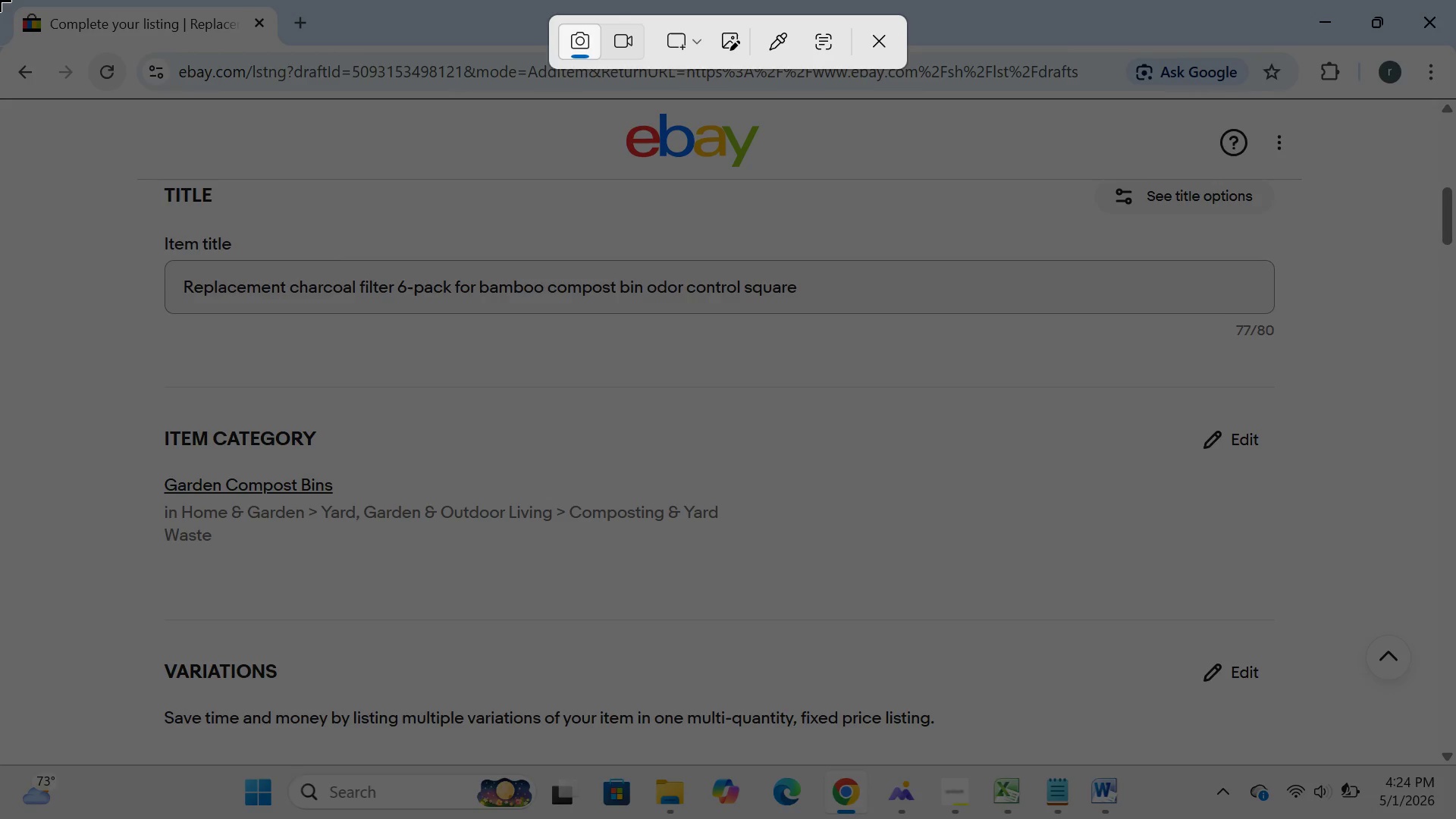 
left_click_drag(start_coordinate=[0, 0], to_coordinate=[1455, 818])
 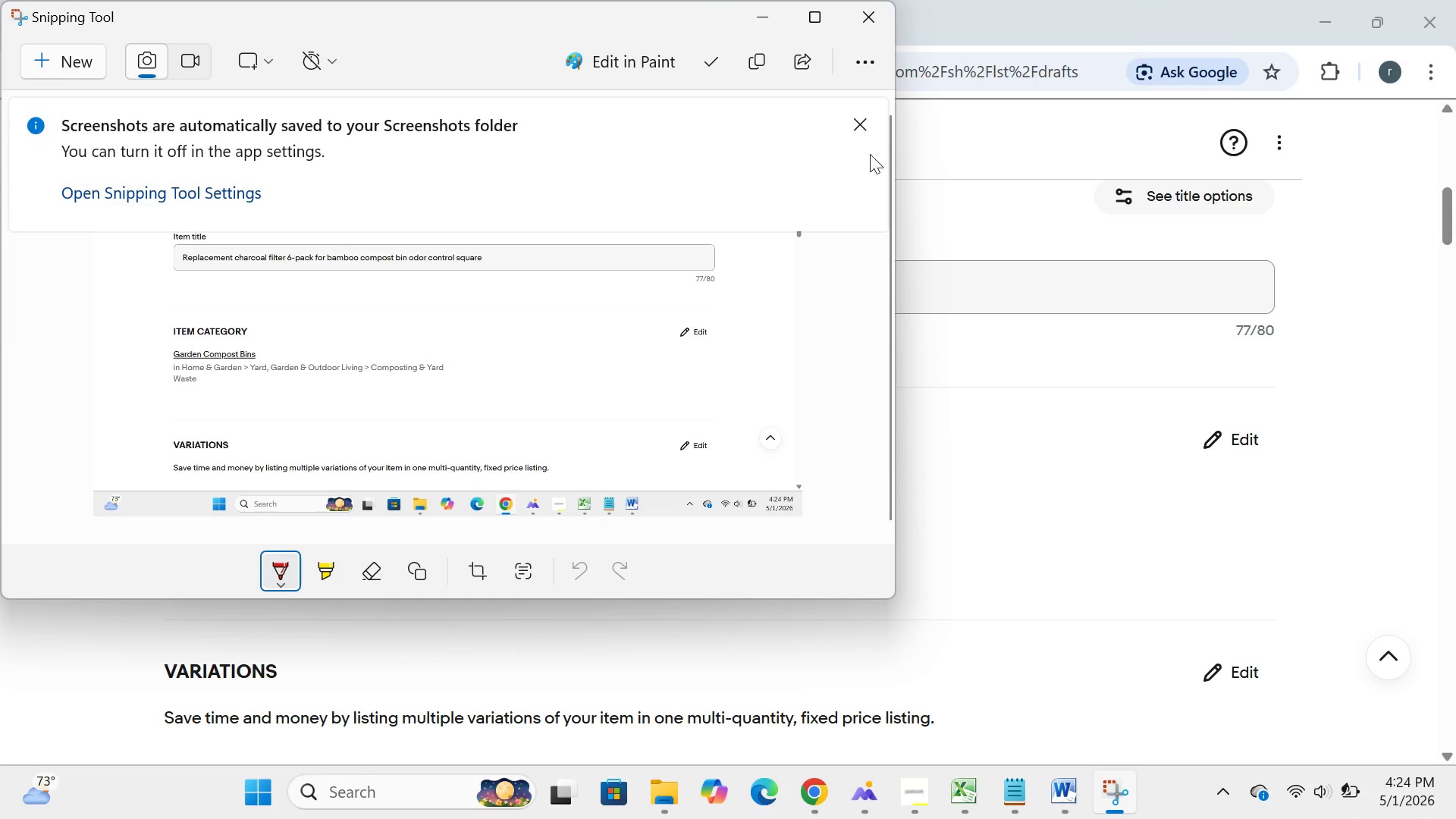 
left_click([753, 10])
 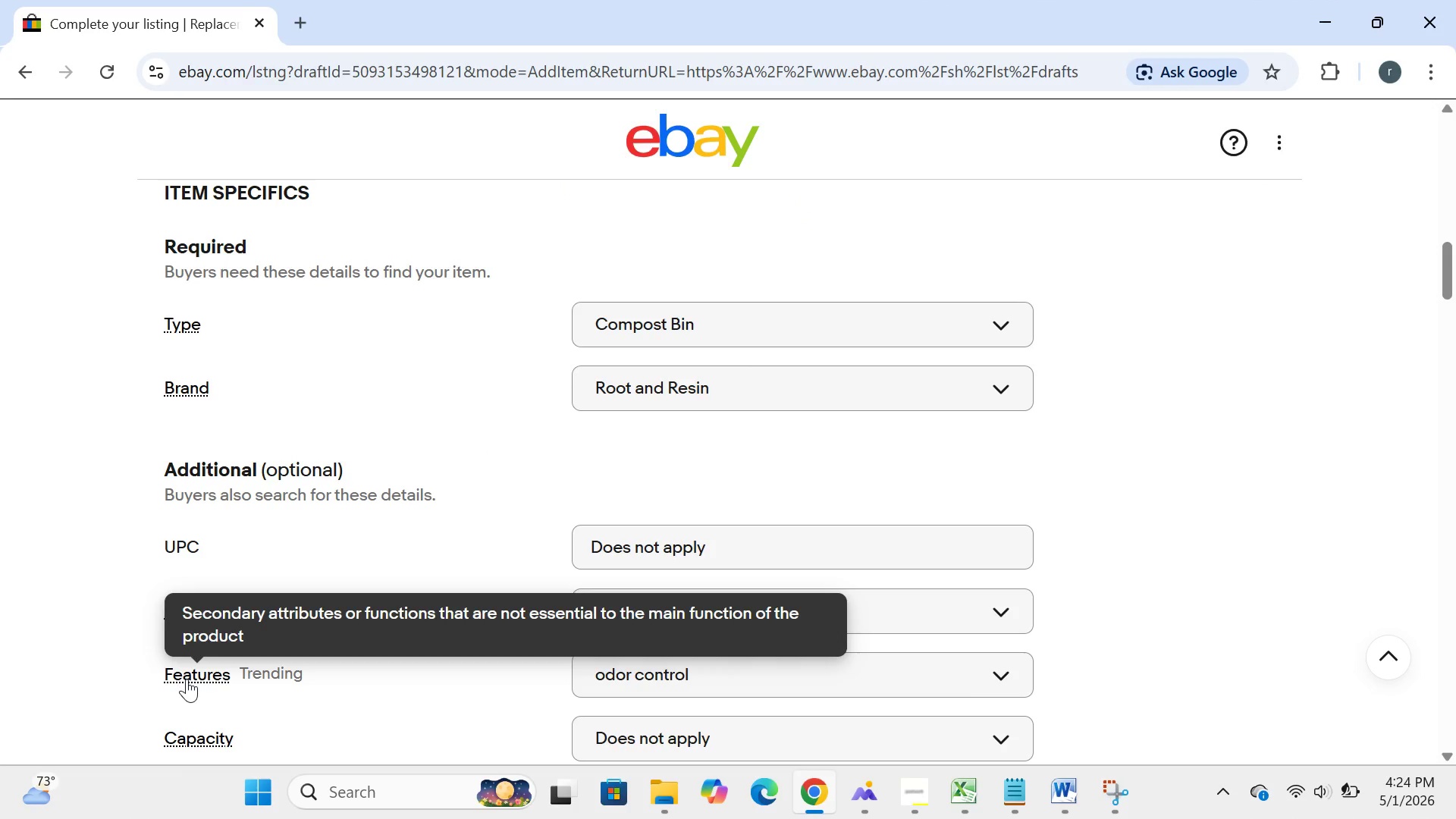 
left_click([278, 818])
 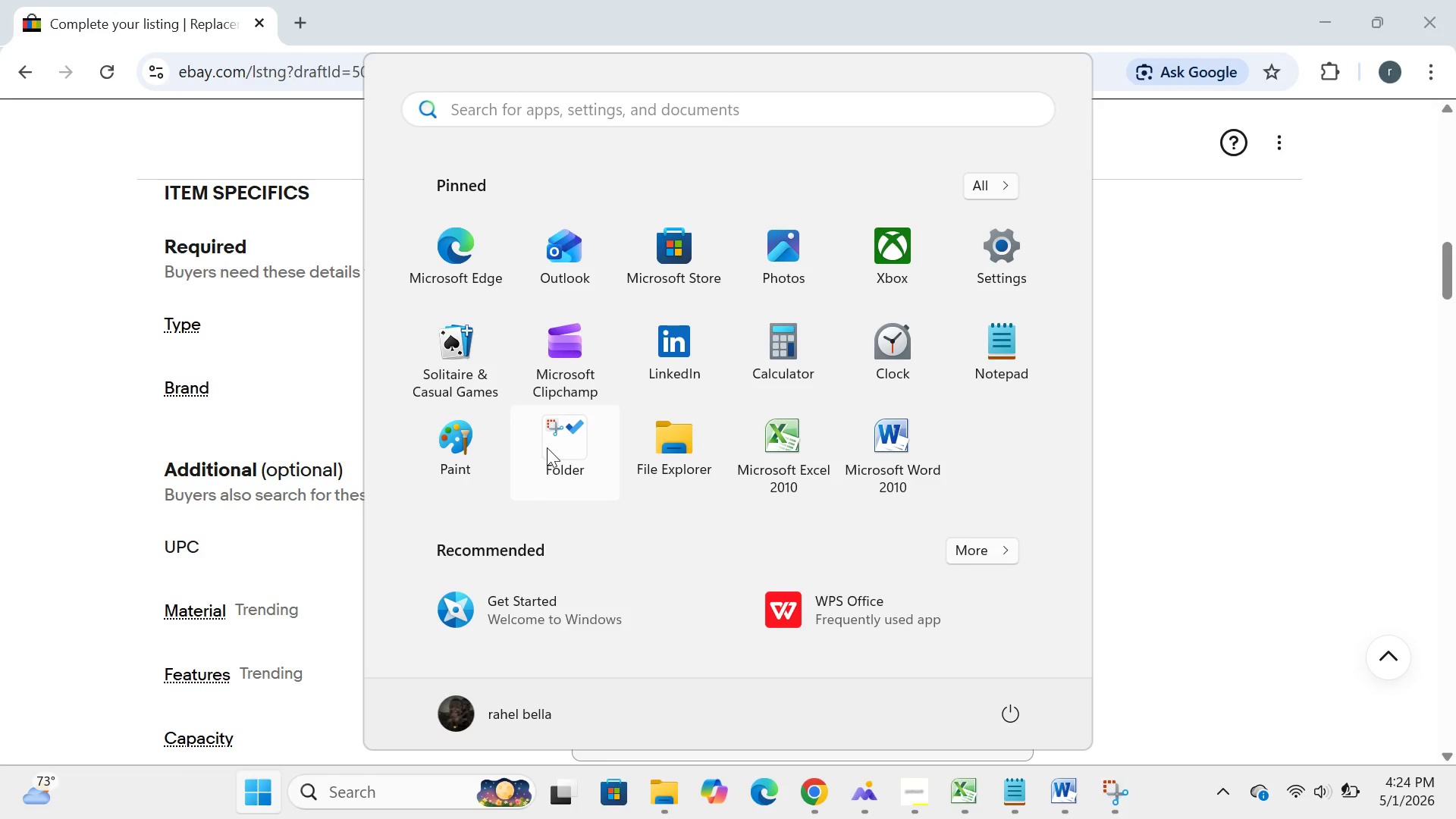 
left_click([547, 447])
 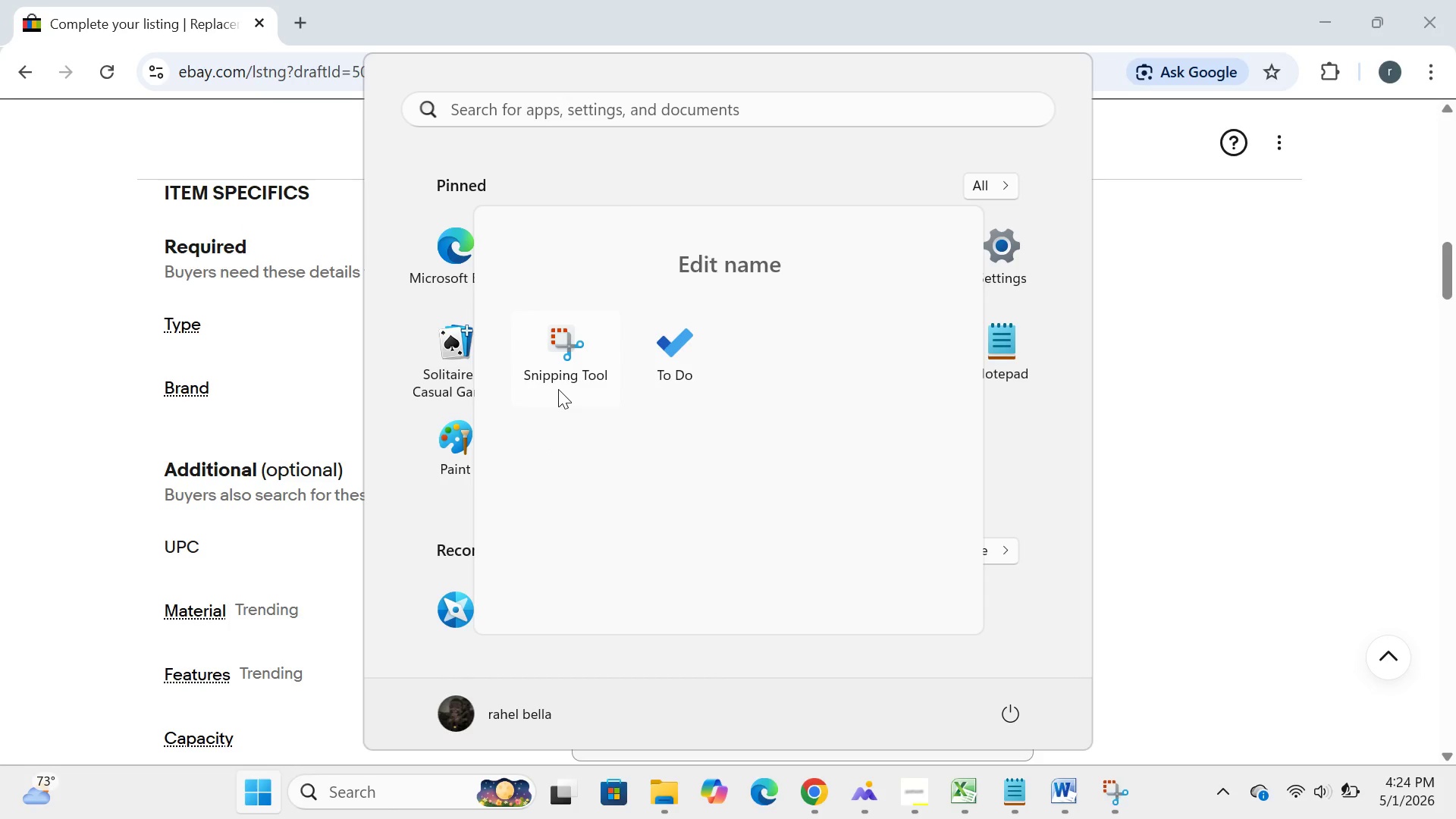 
left_click([558, 389])
 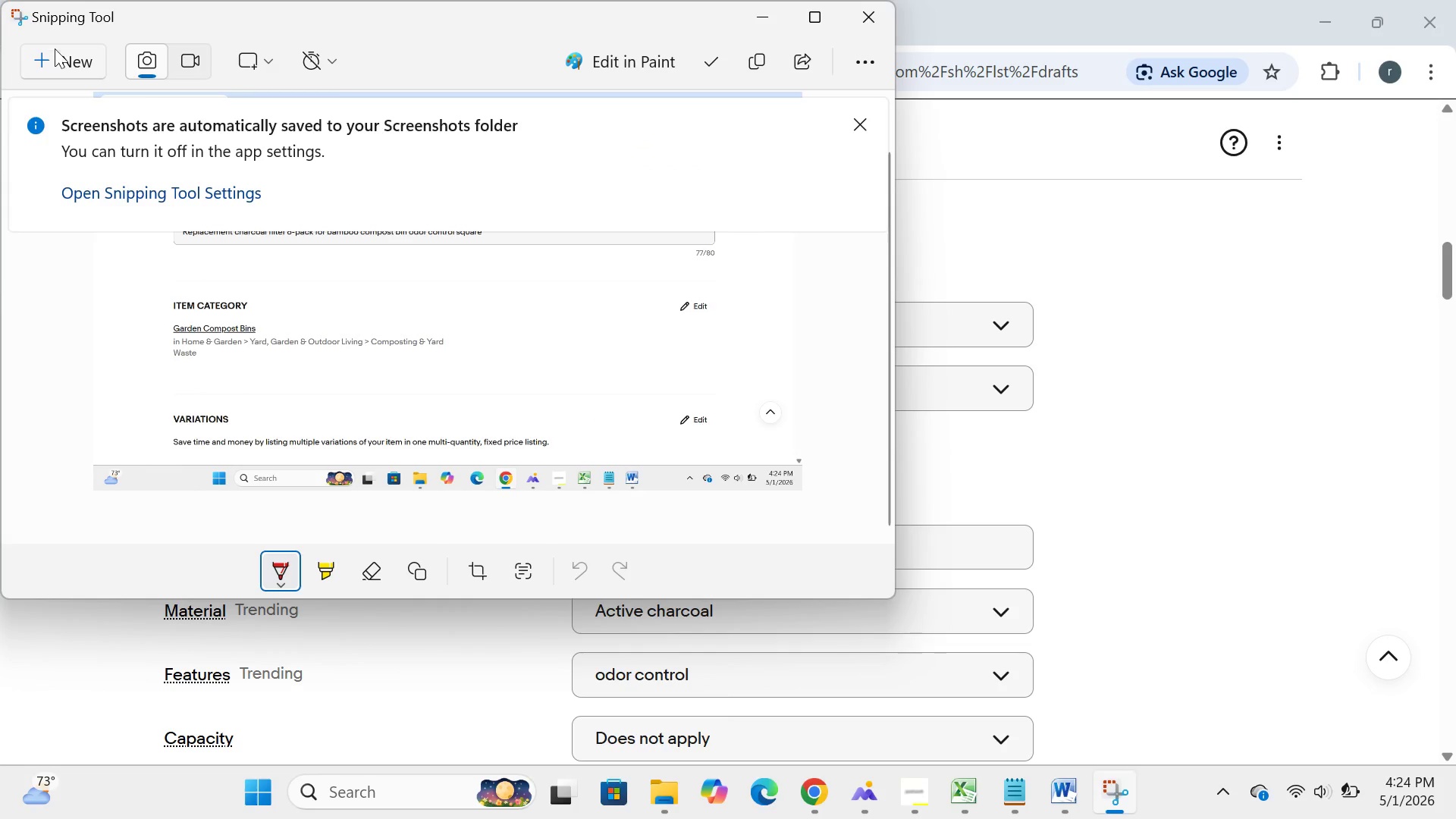 
left_click([58, 53])
 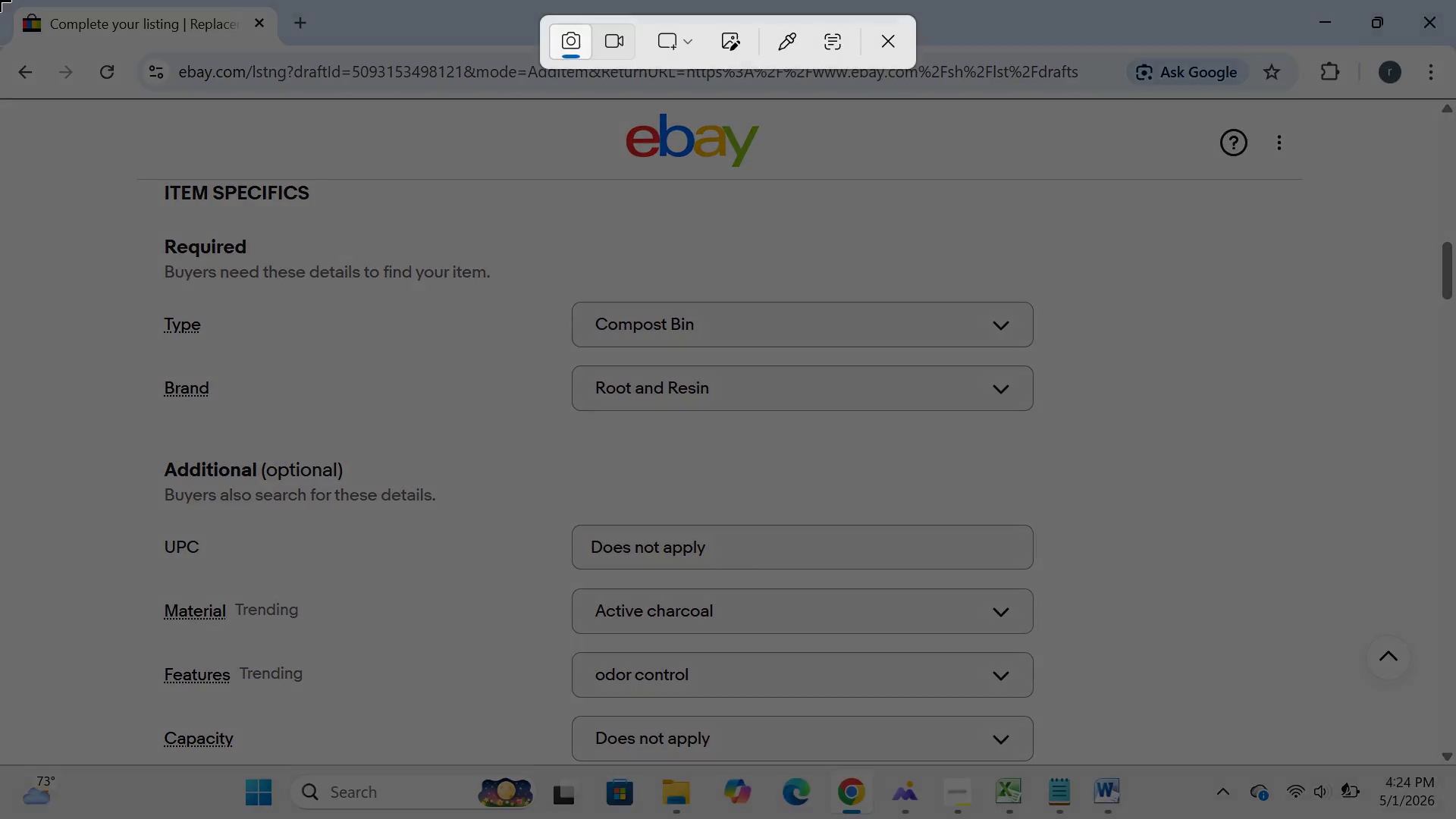 
left_click_drag(start_coordinate=[0, 0], to_coordinate=[1455, 818])
 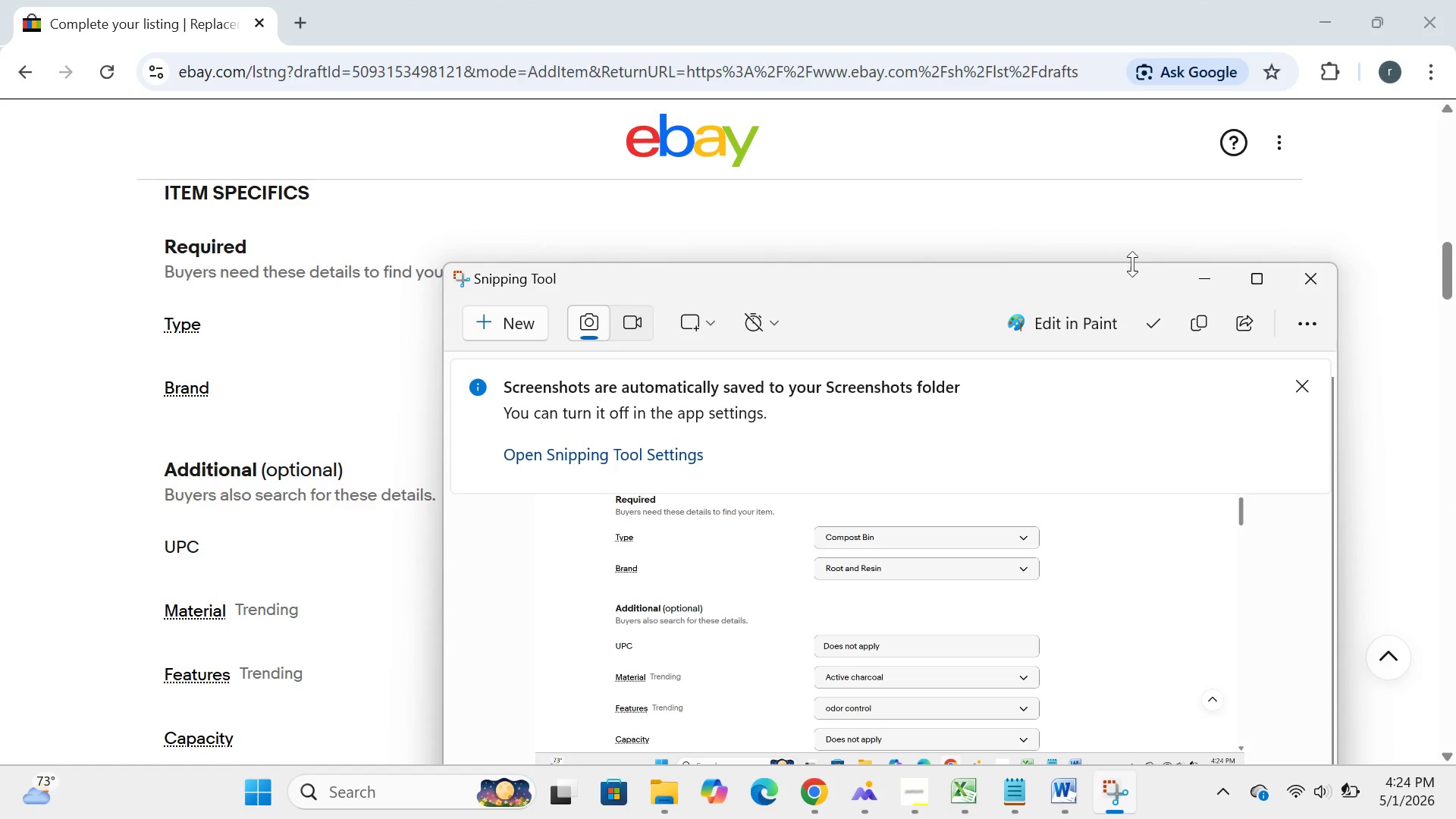 
left_click([1186, 266])
 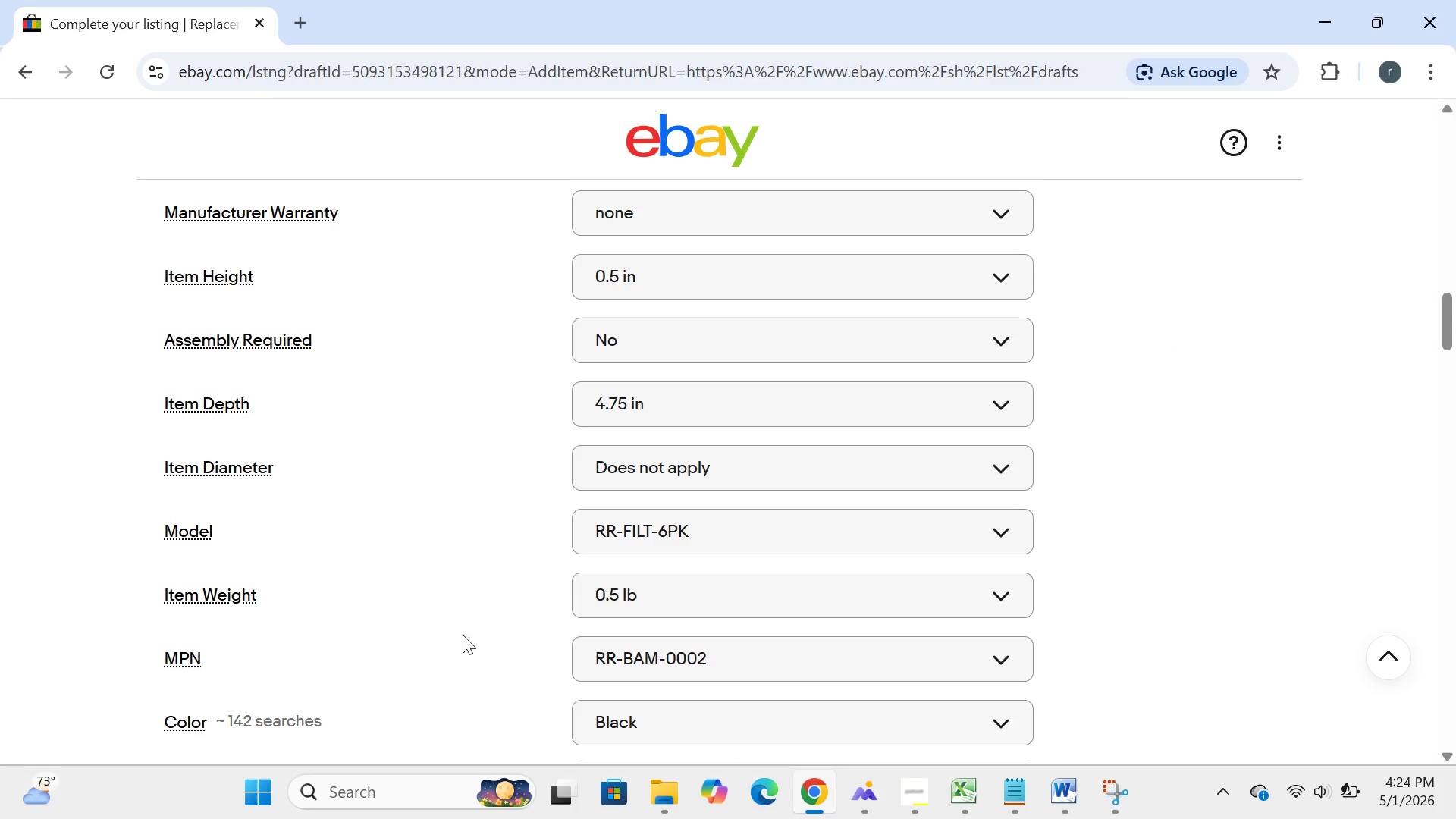 
left_click([236, 789])
 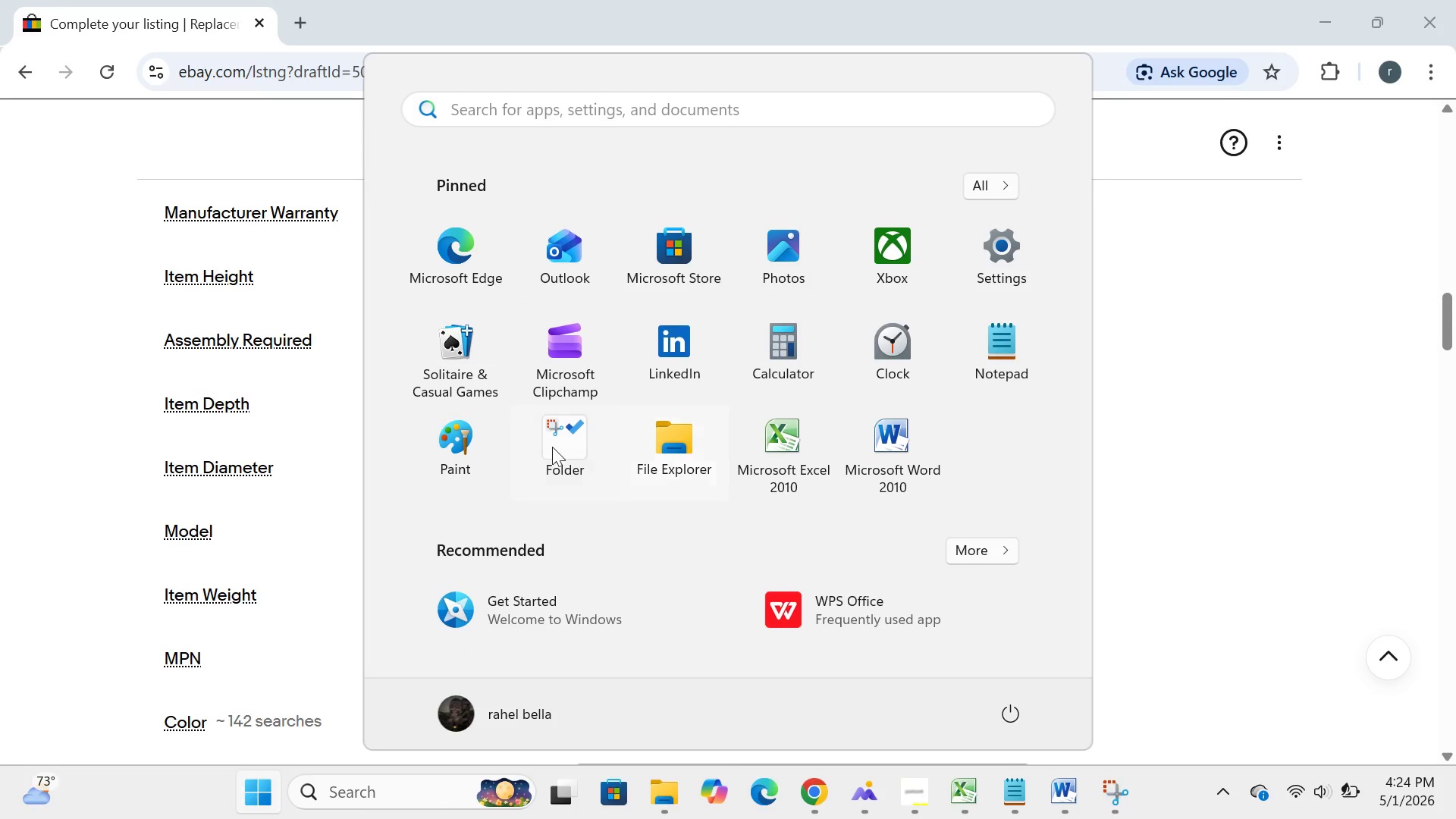 
left_click([549, 444])
 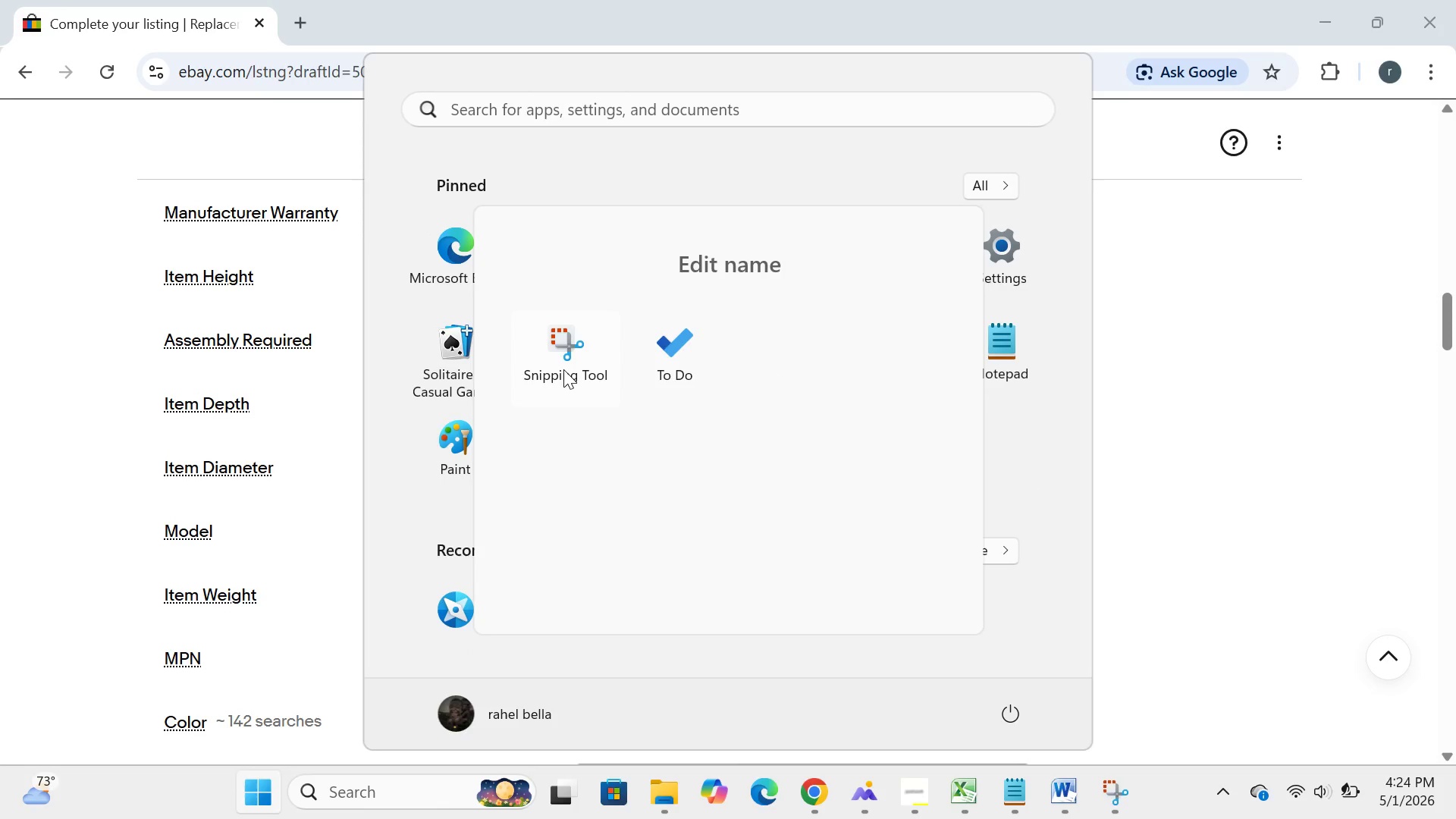 
left_click([563, 369])
 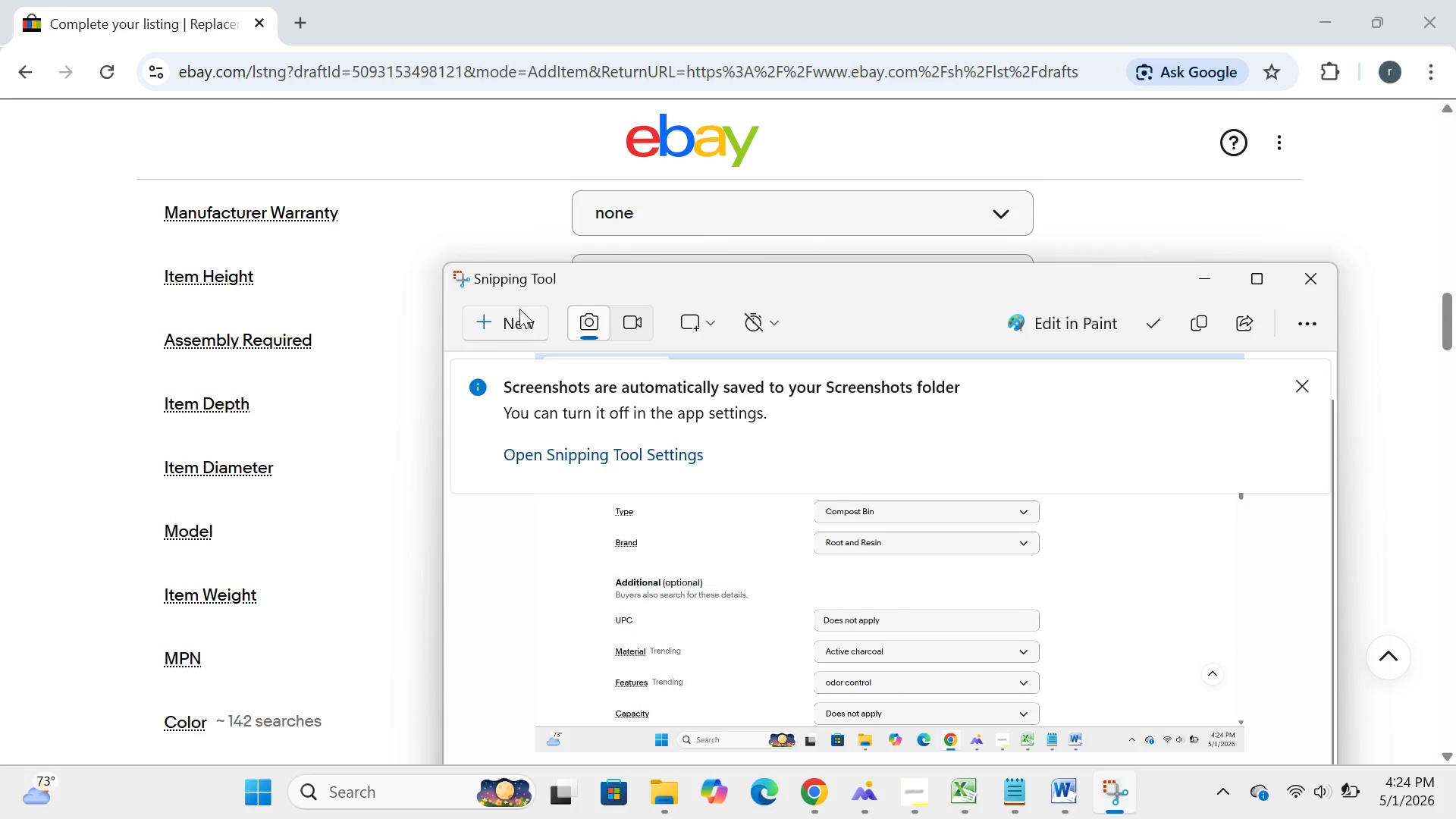 
left_click([519, 309])
 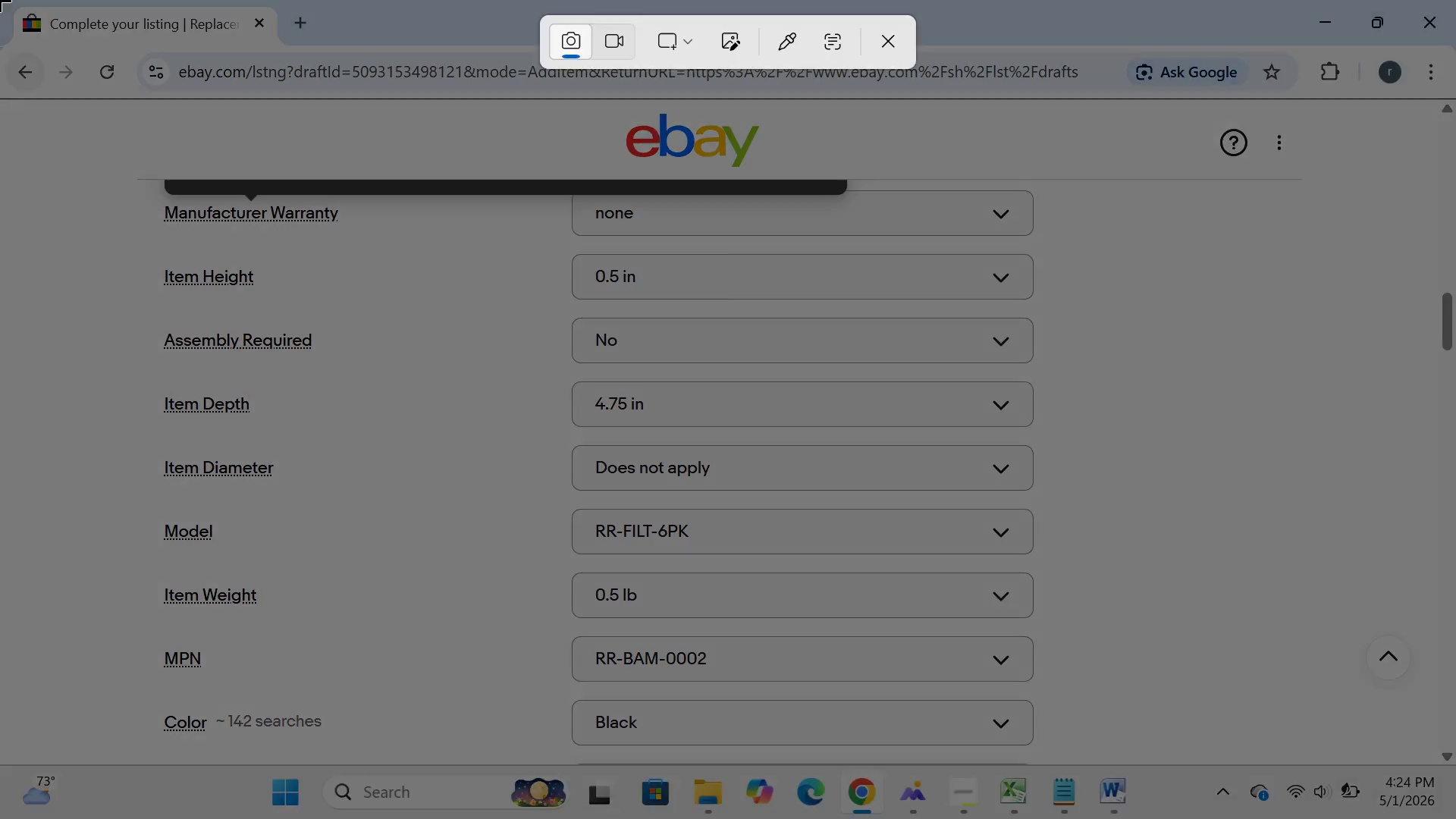 
left_click_drag(start_coordinate=[0, 0], to_coordinate=[1455, 818])
 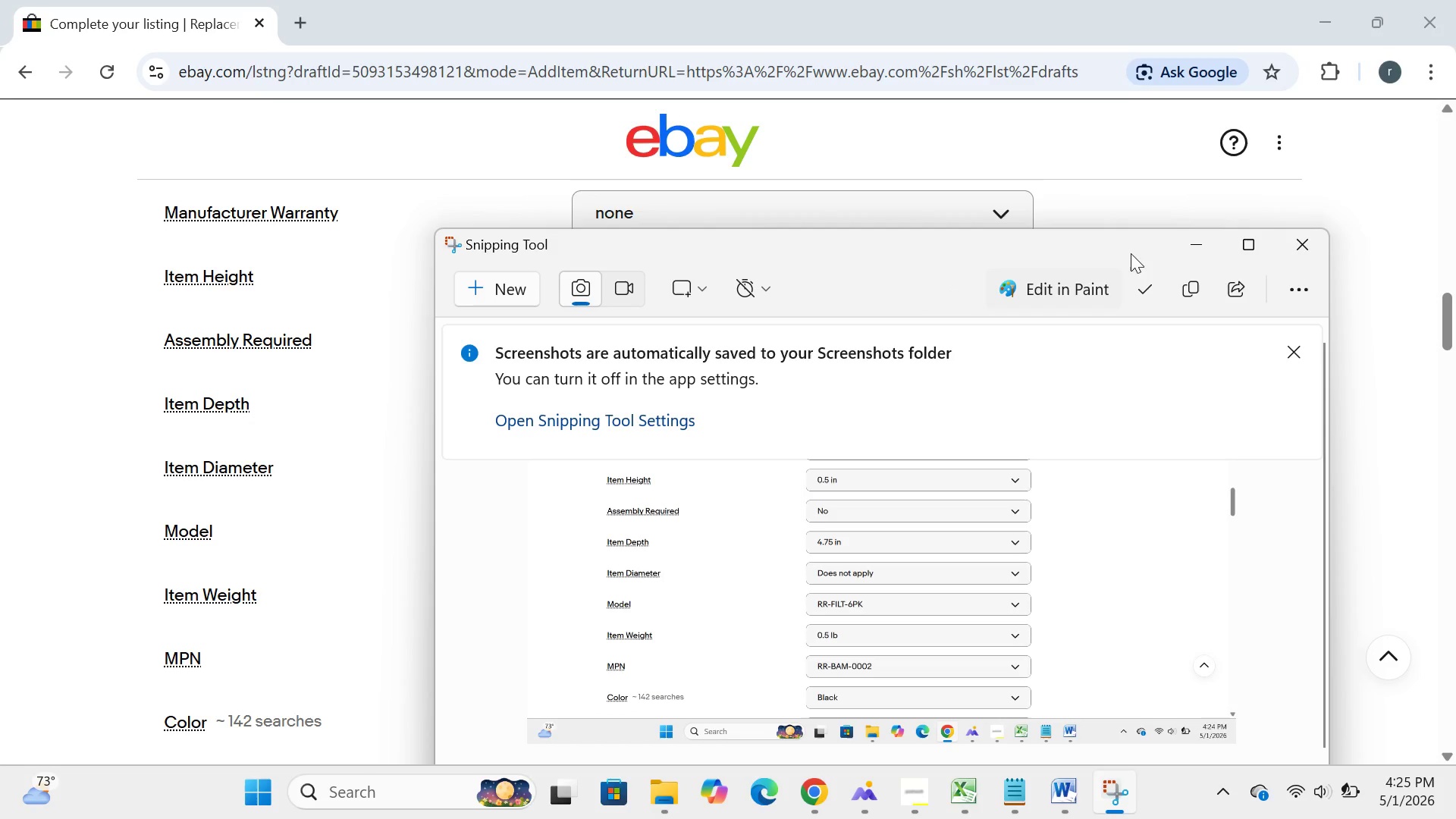 
left_click([1189, 240])
 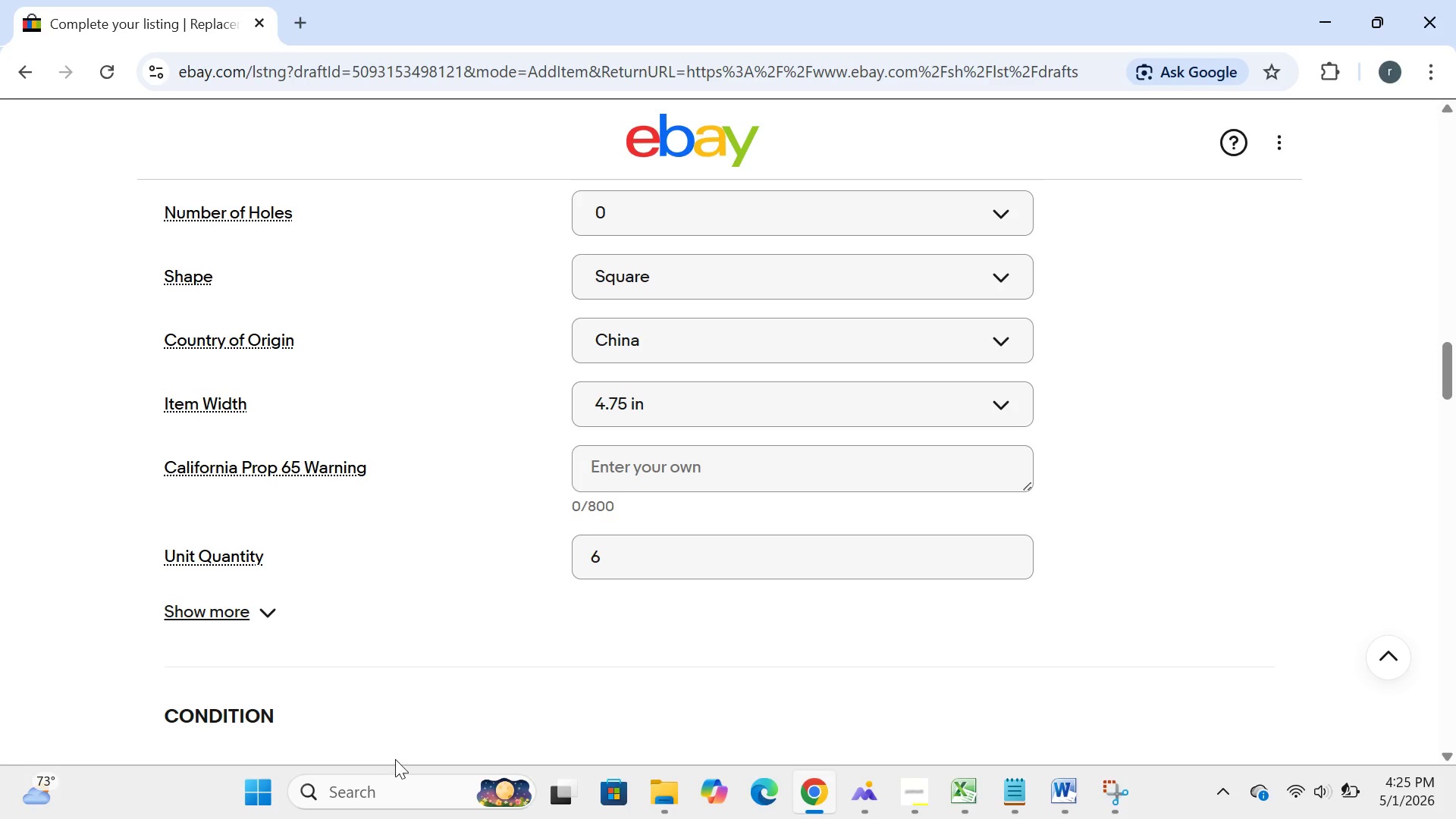 
left_click([270, 771])
 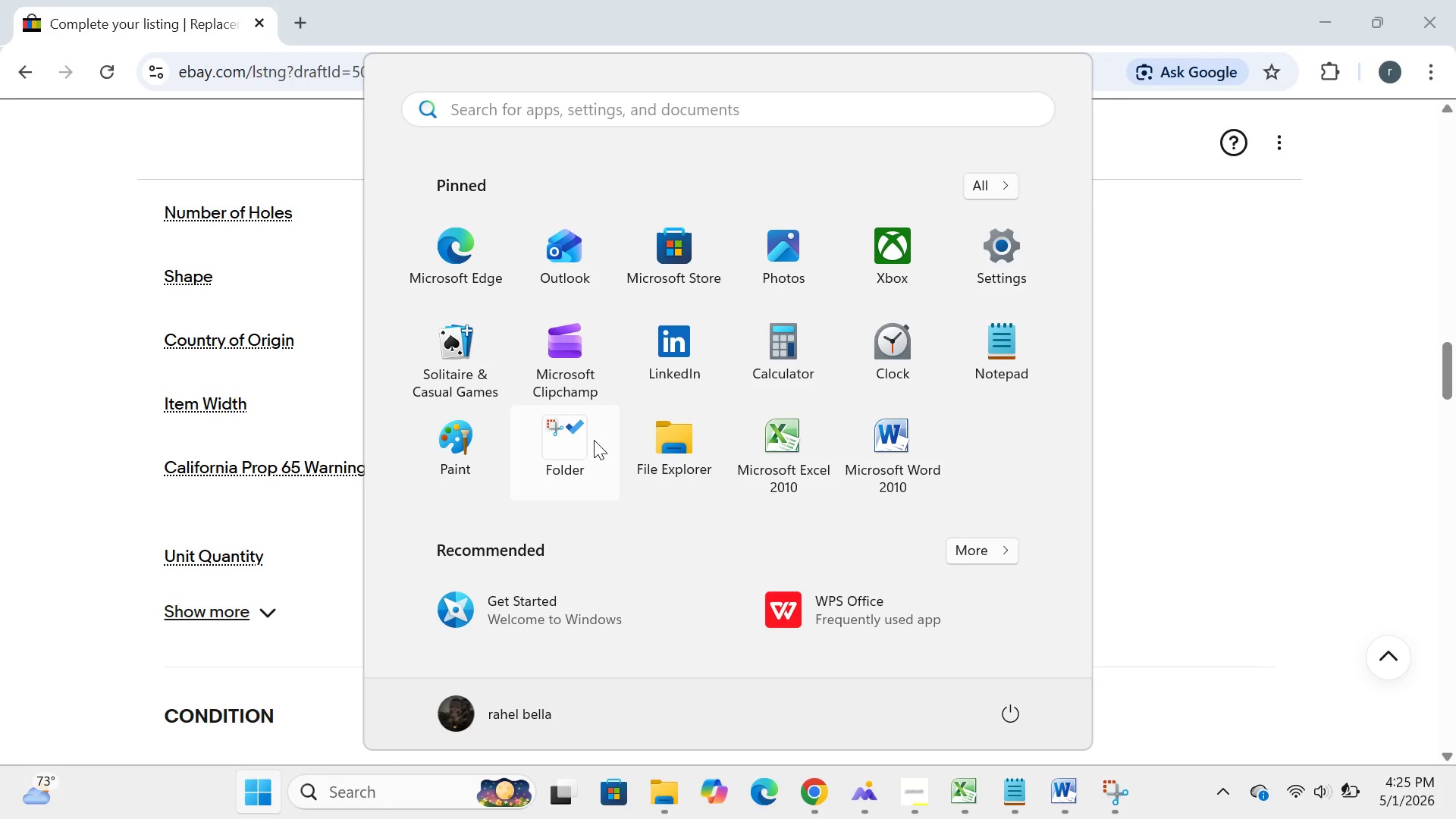 
left_click([594, 440])
 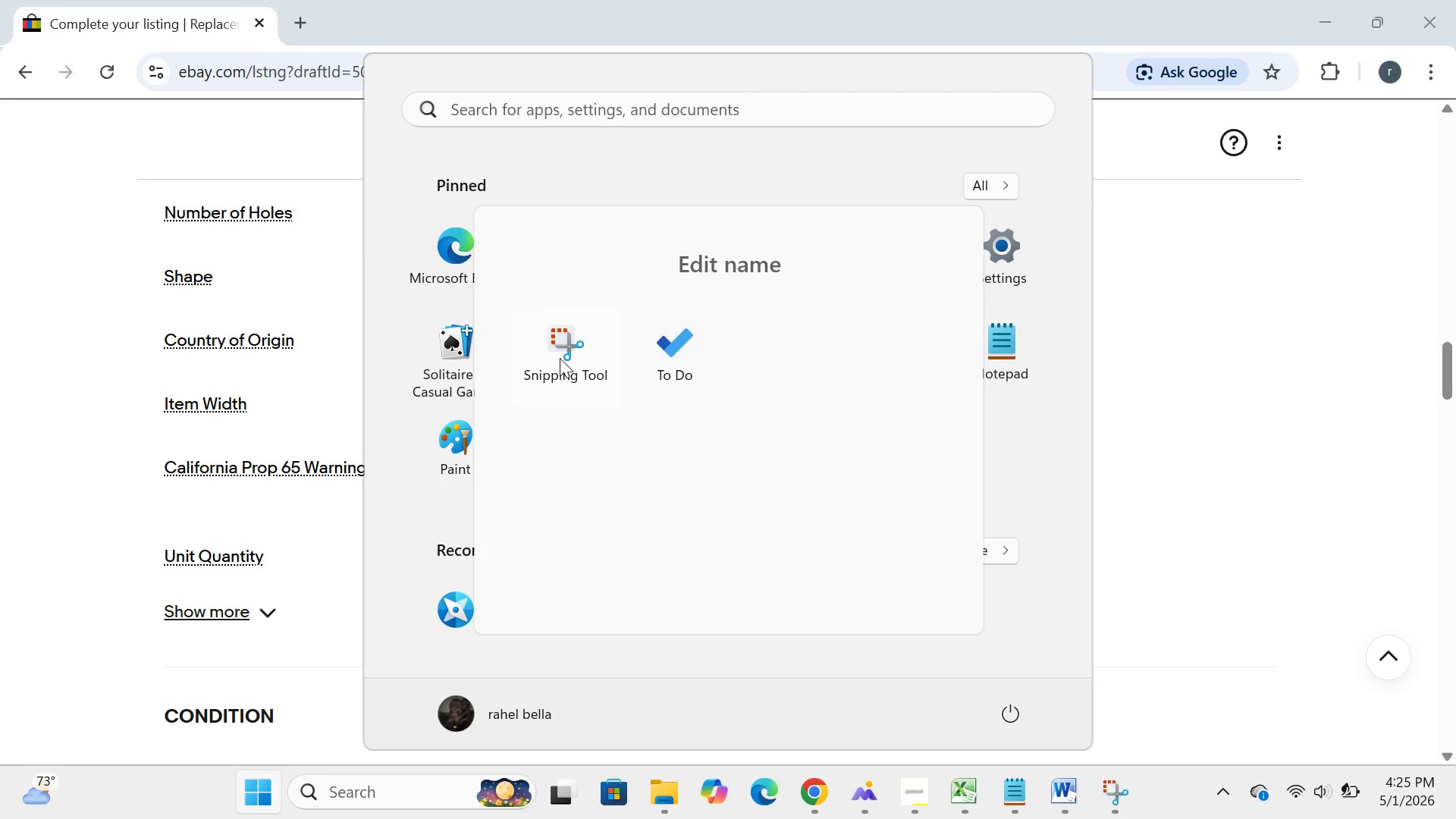 
left_click([560, 358])
 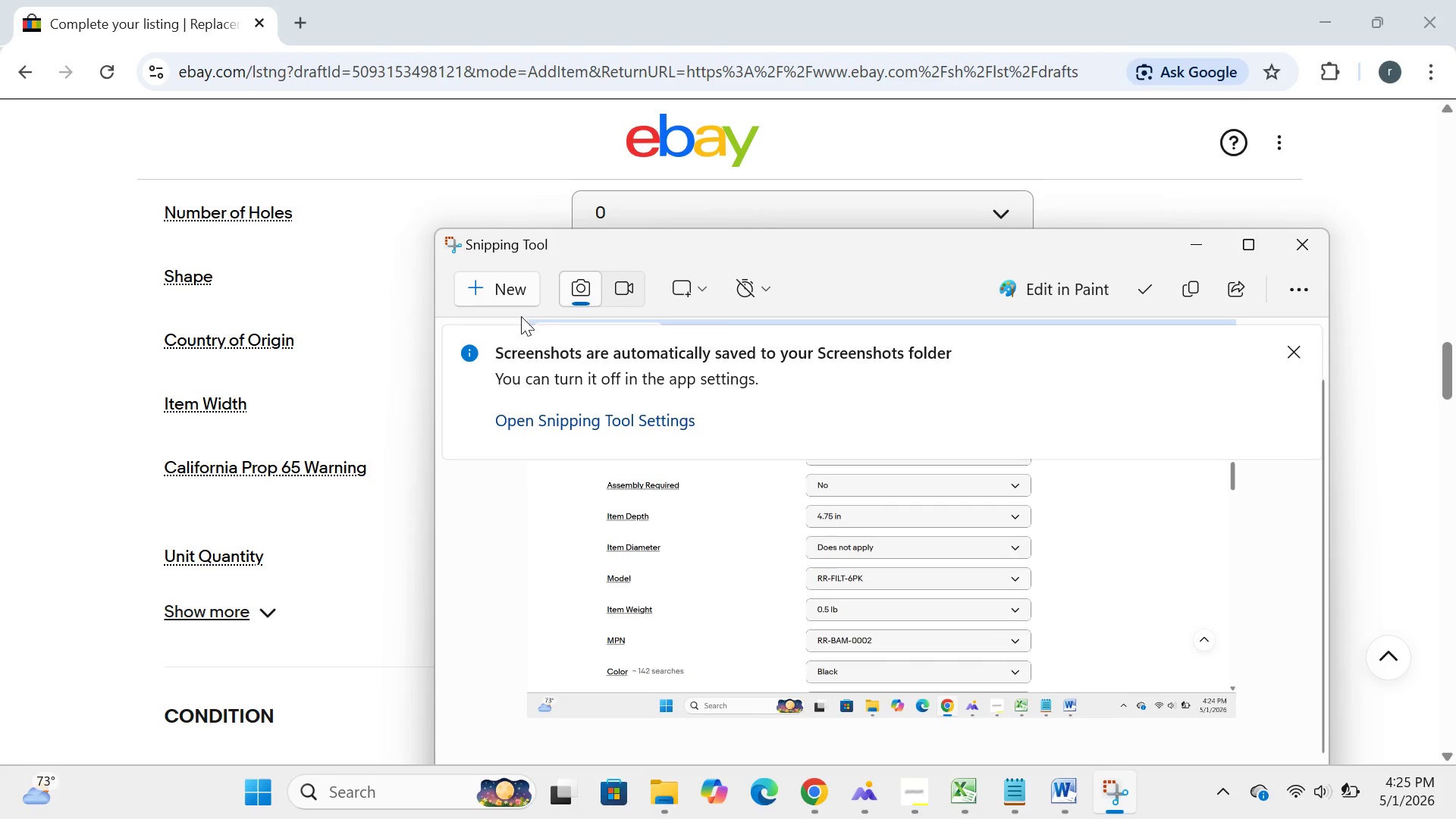 
left_click([520, 274])
 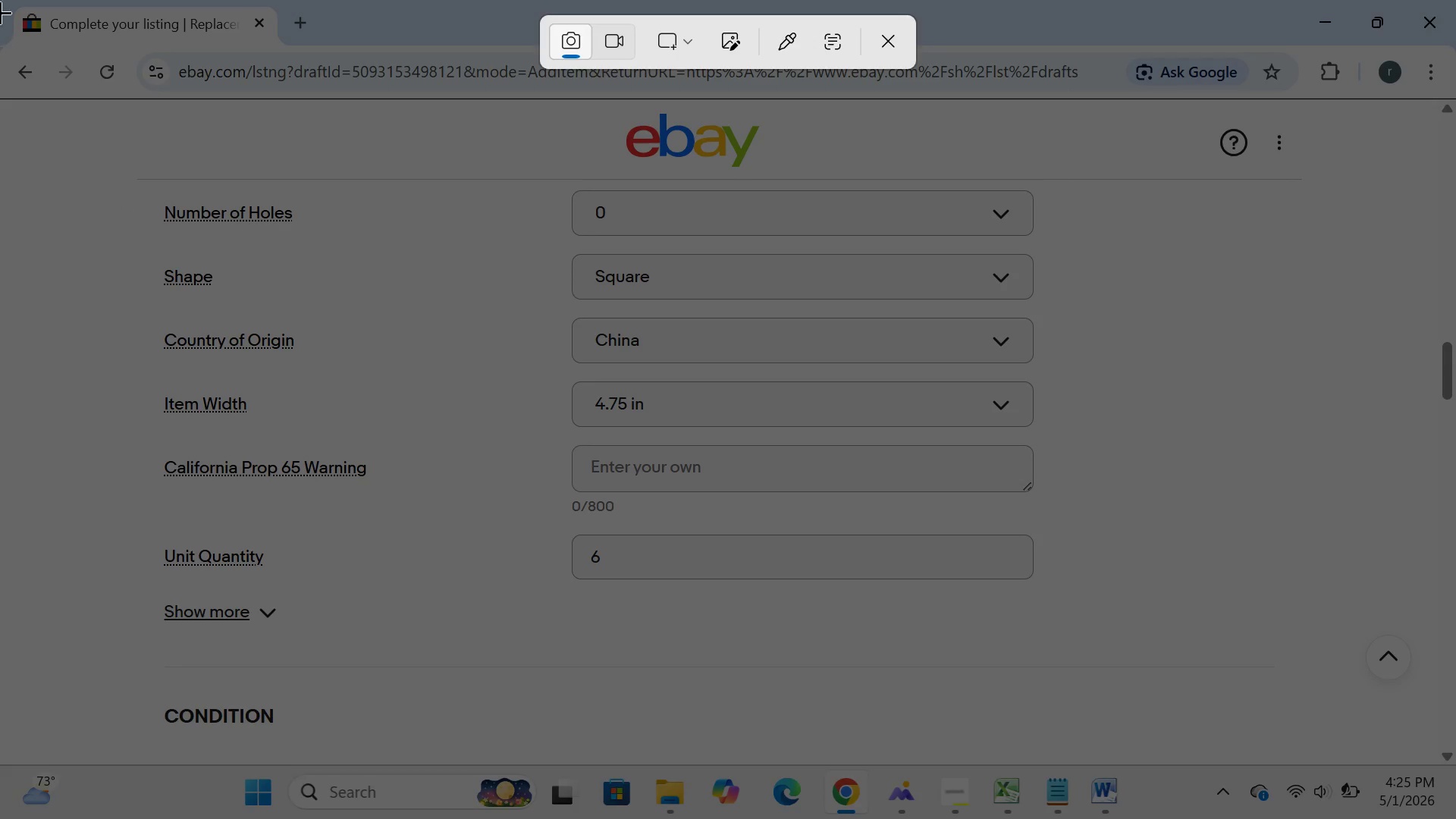 
left_click_drag(start_coordinate=[0, 0], to_coordinate=[1455, 818])
 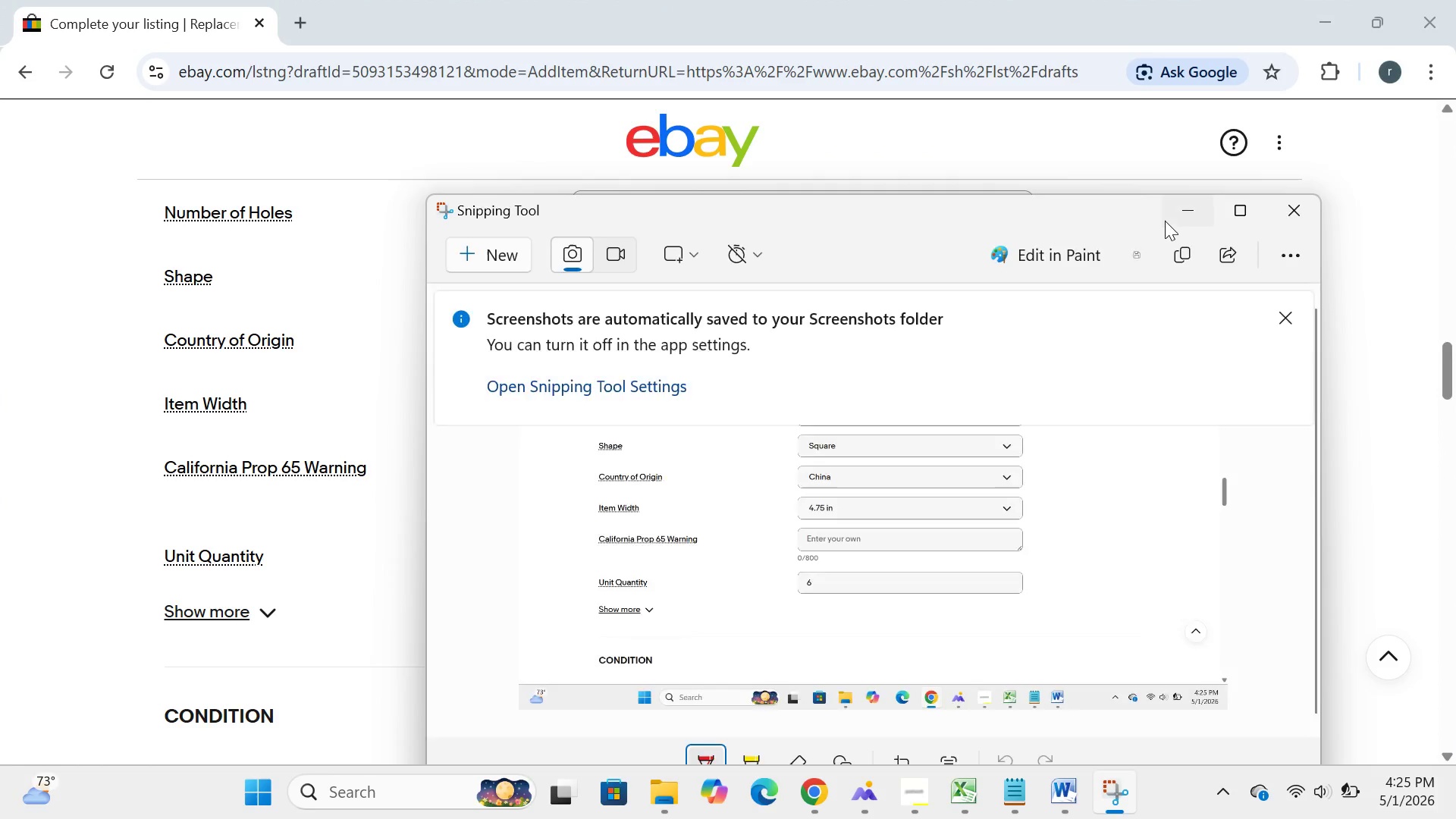 
left_click([1175, 209])
 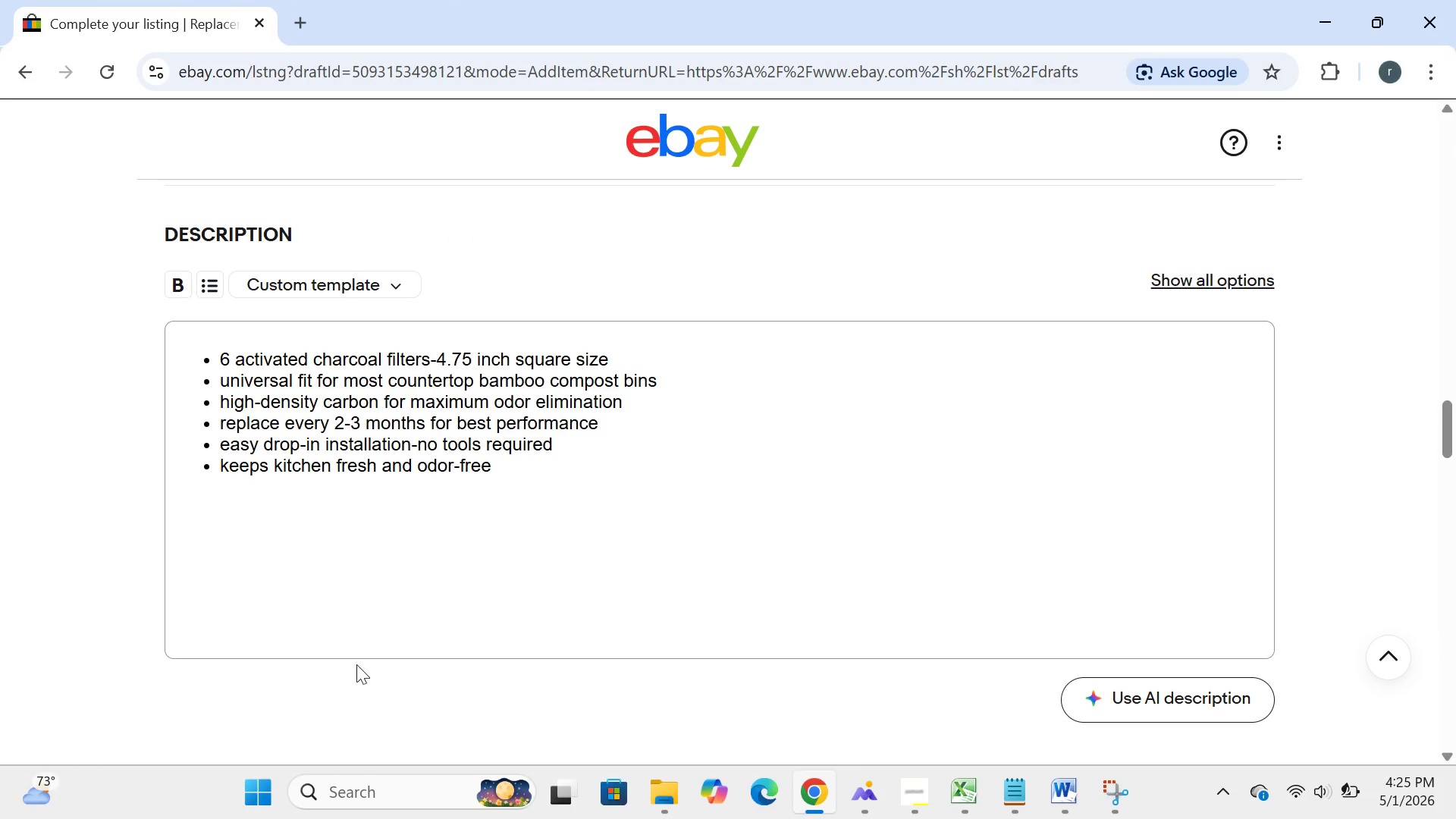 
left_click([261, 796])
 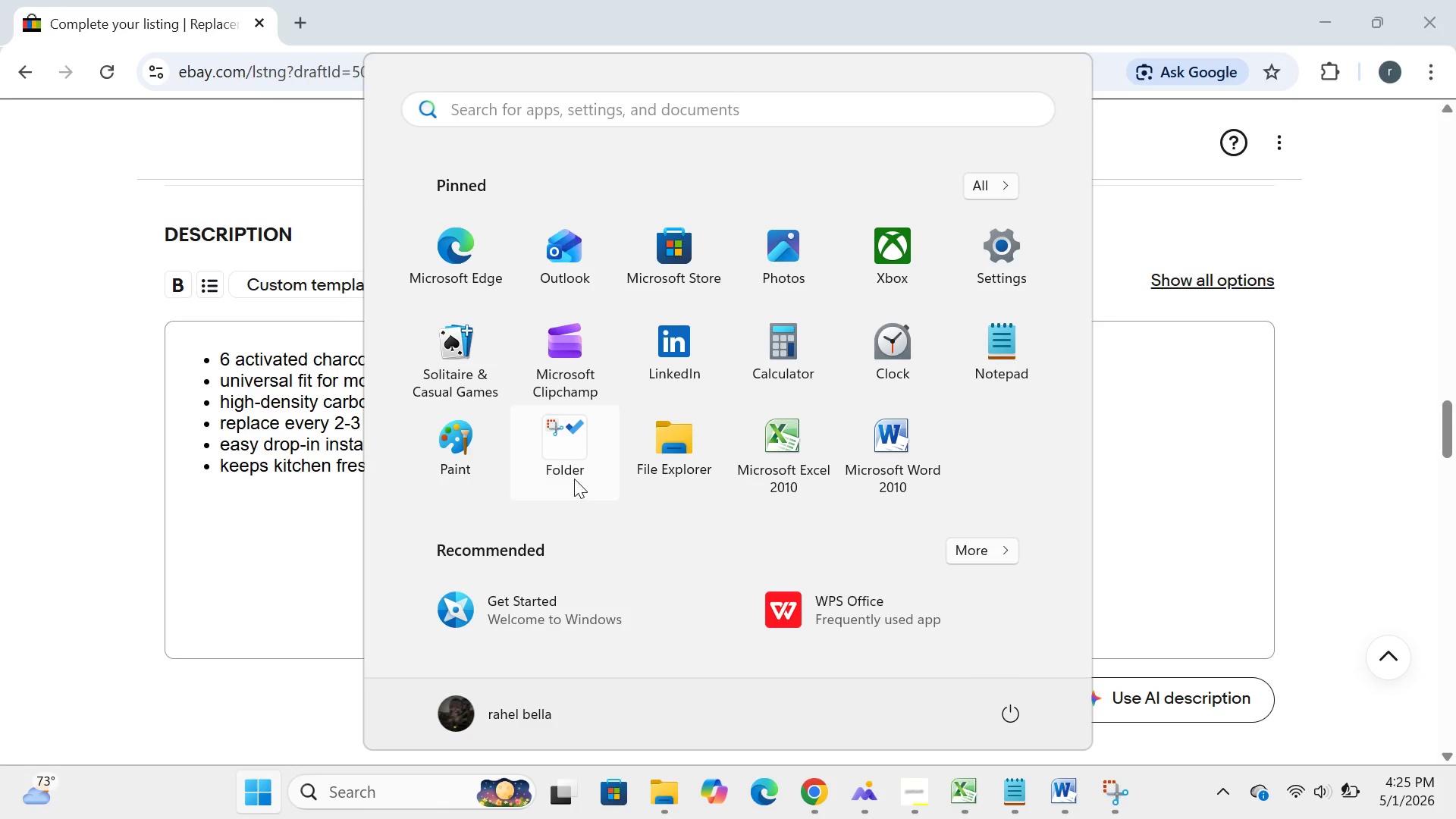 
left_click([574, 479])
 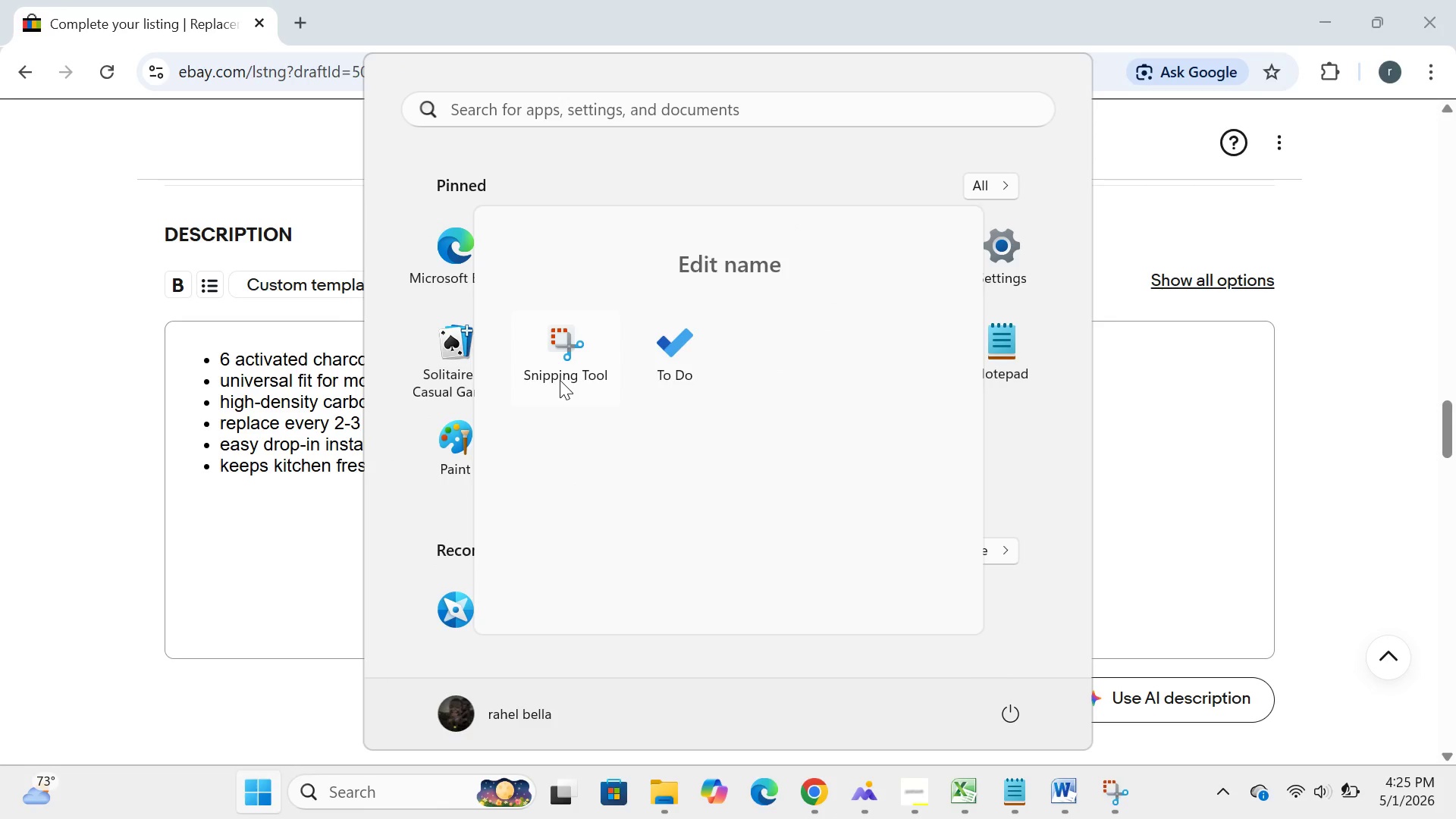 
left_click([560, 380])
 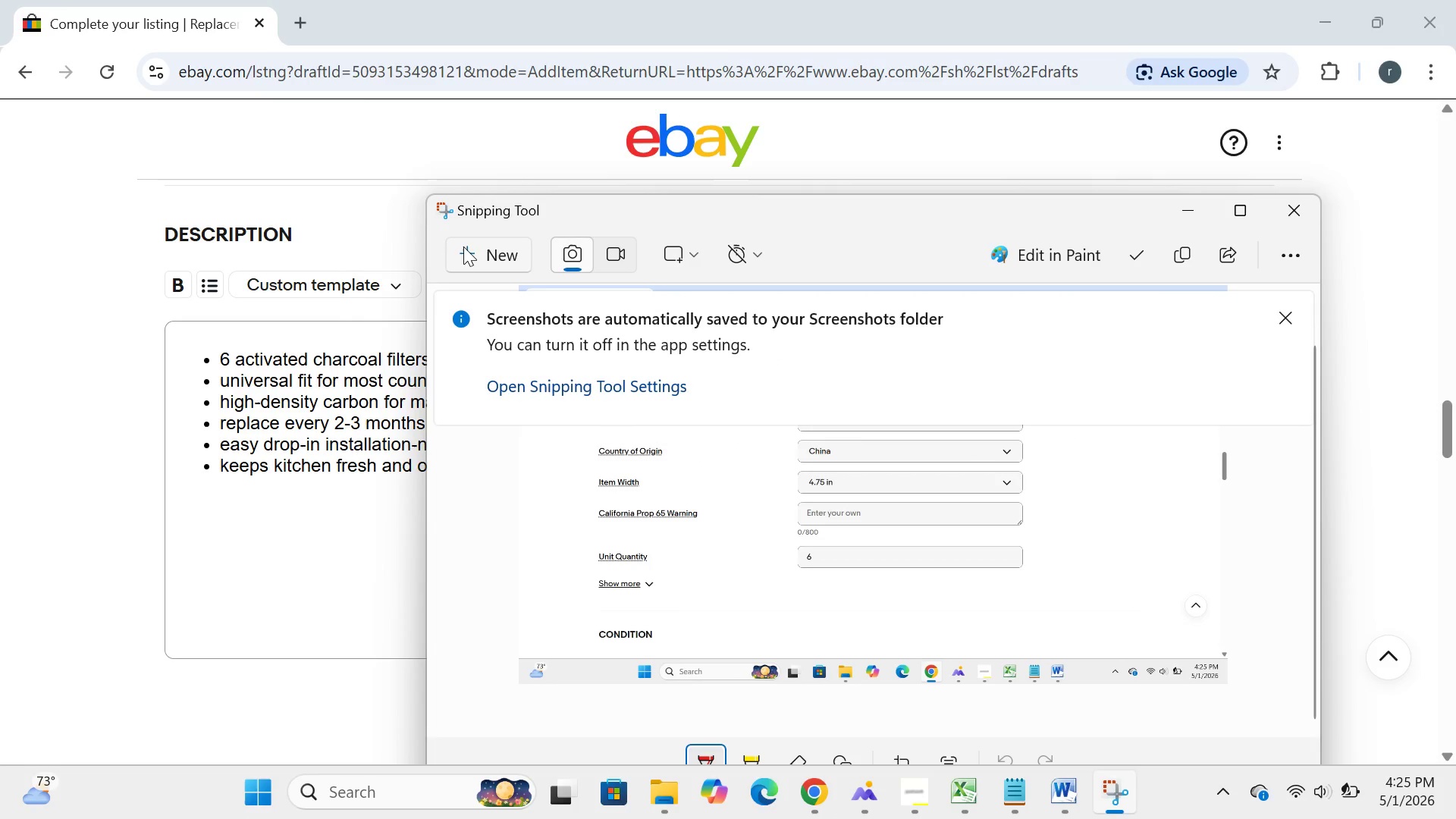 
left_click([465, 246])
 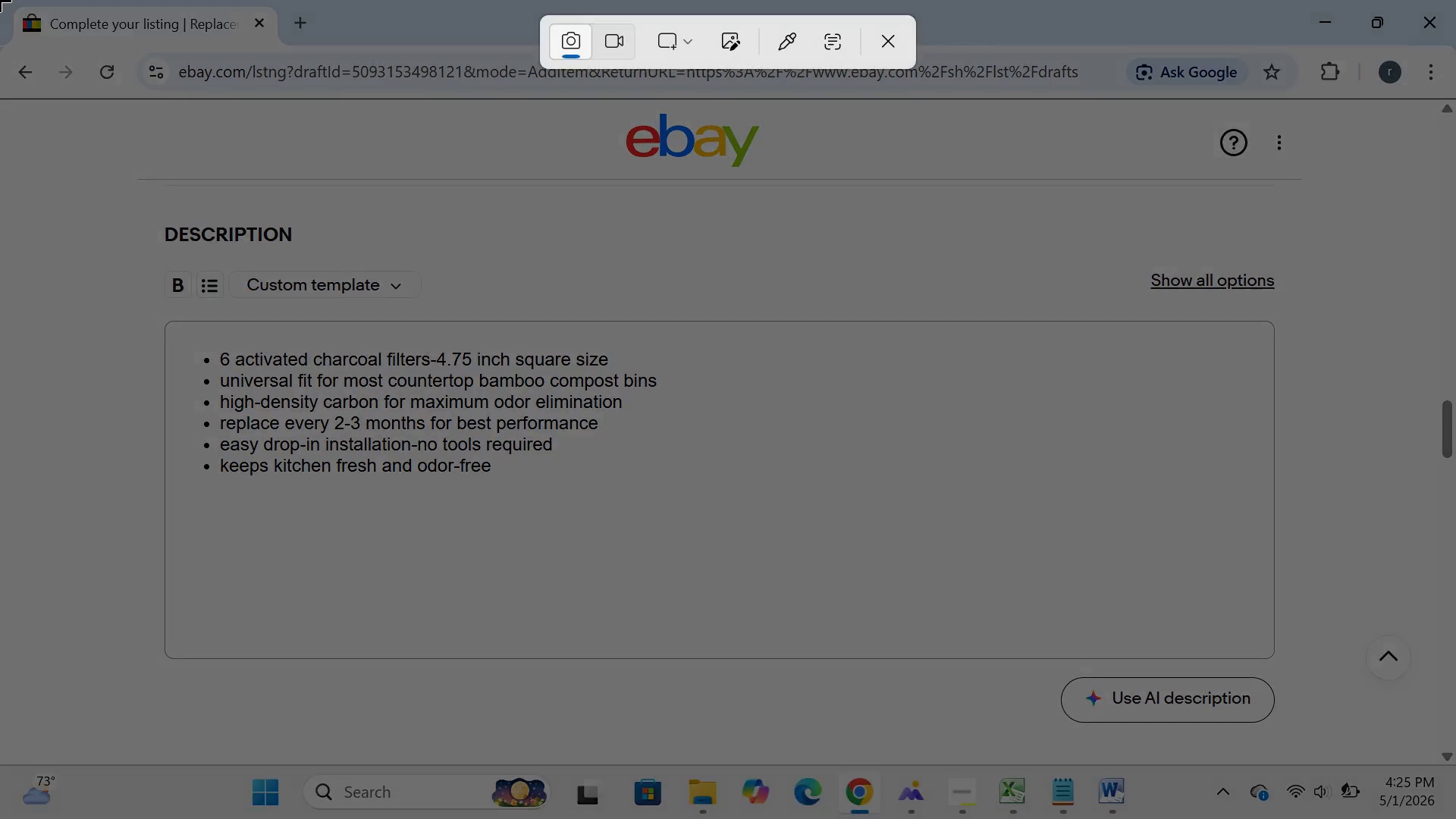 
left_click_drag(start_coordinate=[0, 0], to_coordinate=[1455, 818])
 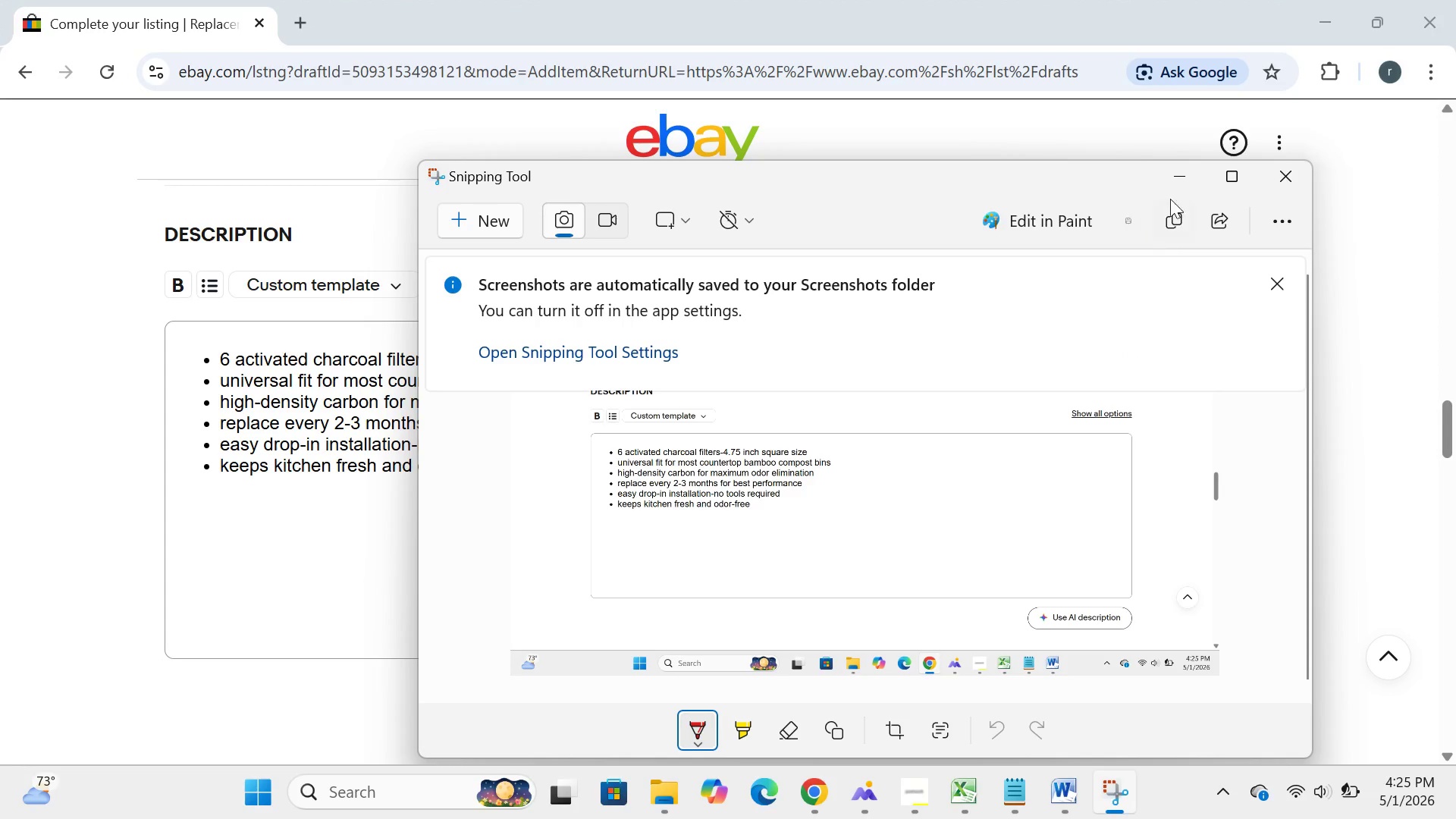 
left_click([1182, 184])
 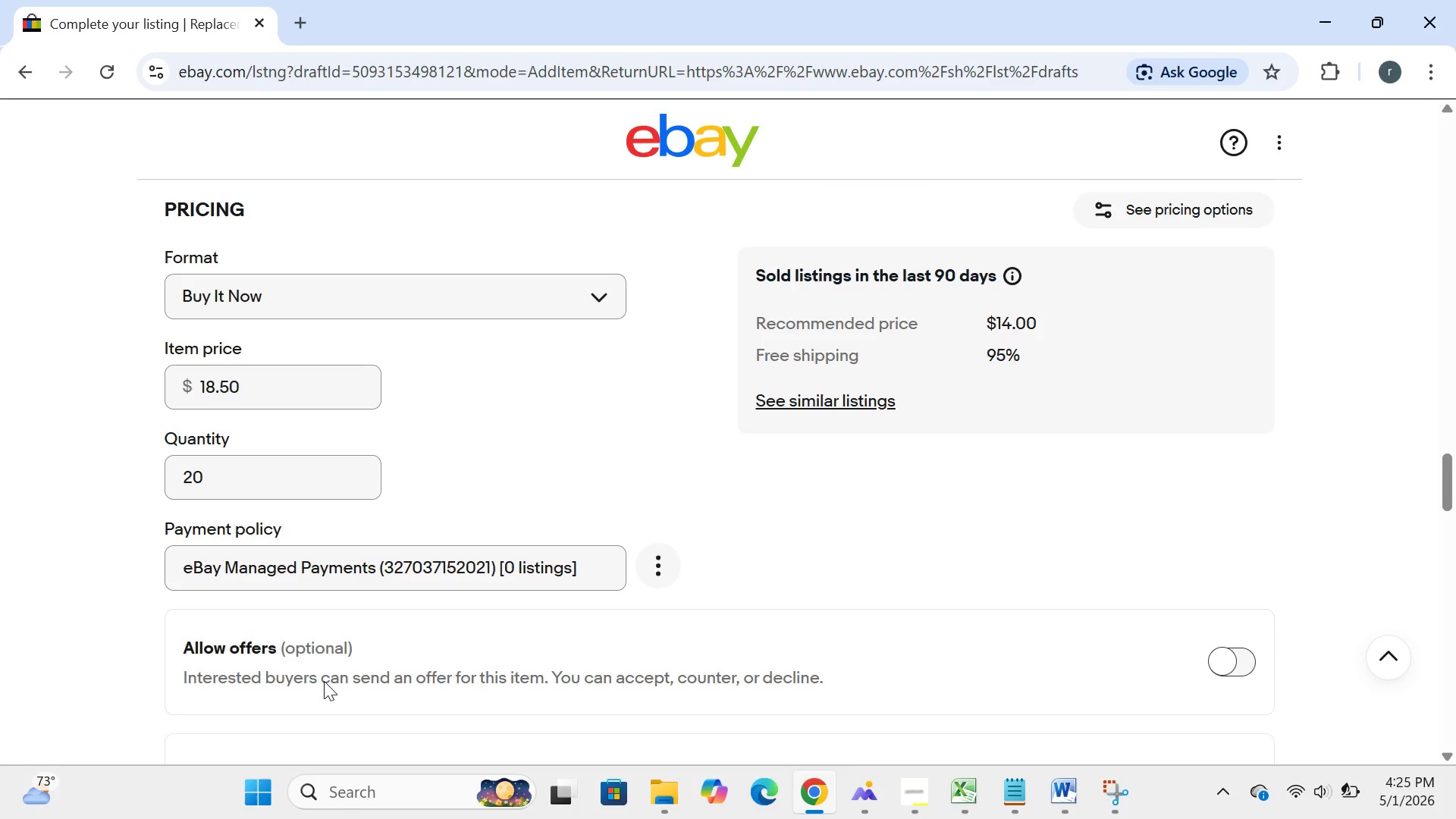 
left_click([250, 797])
 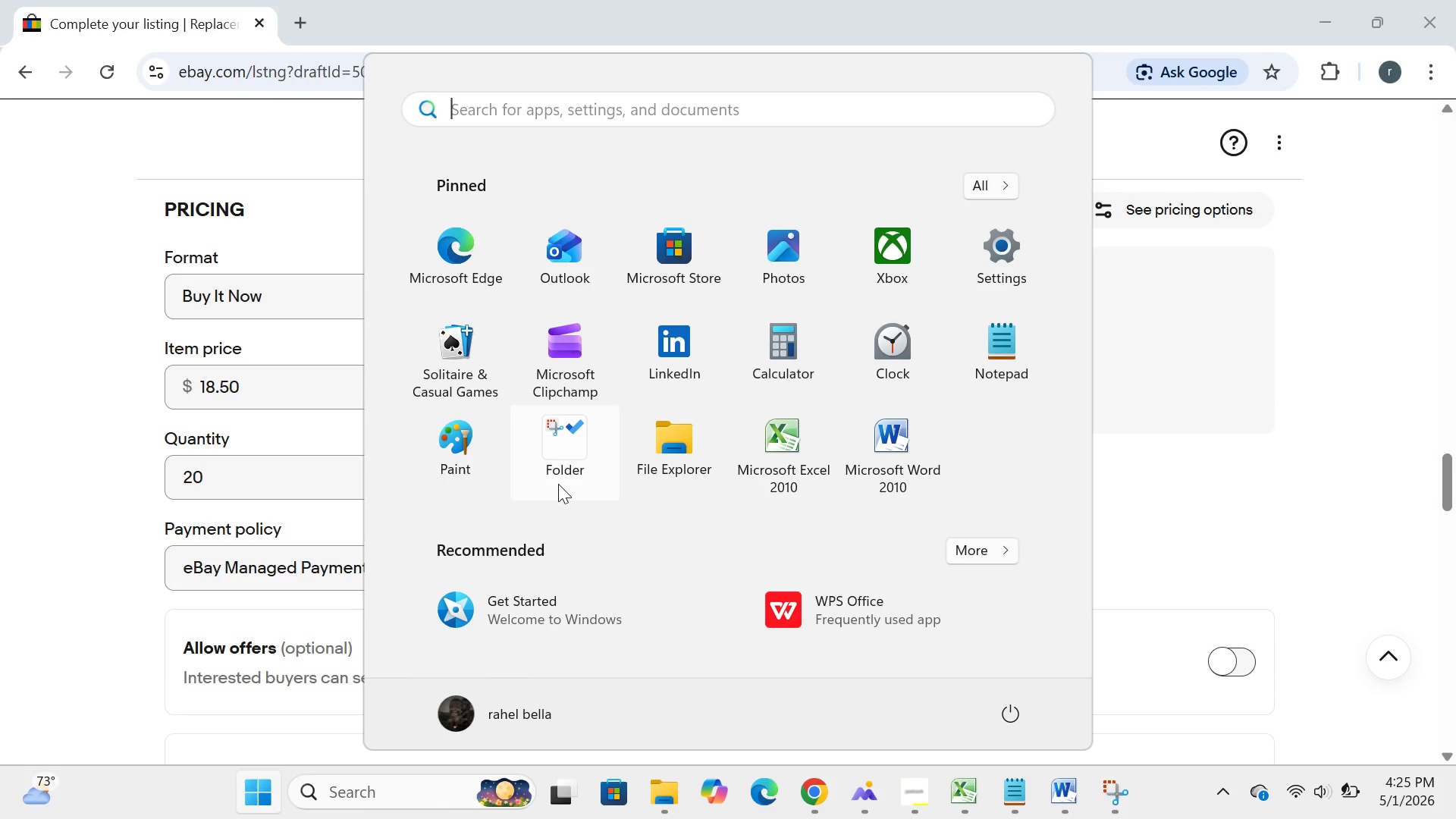 
left_click([559, 482])
 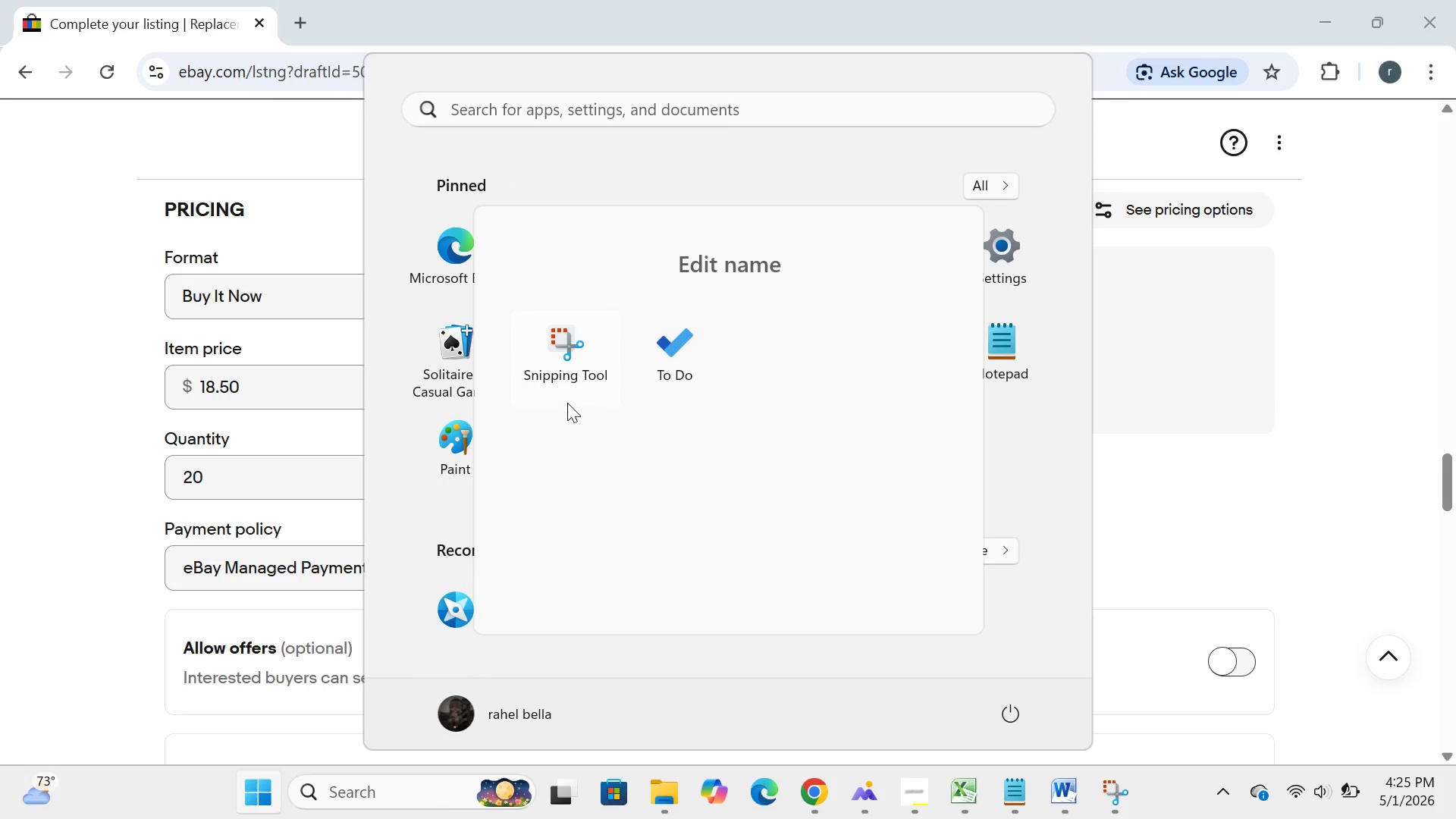 
left_click([567, 403])
 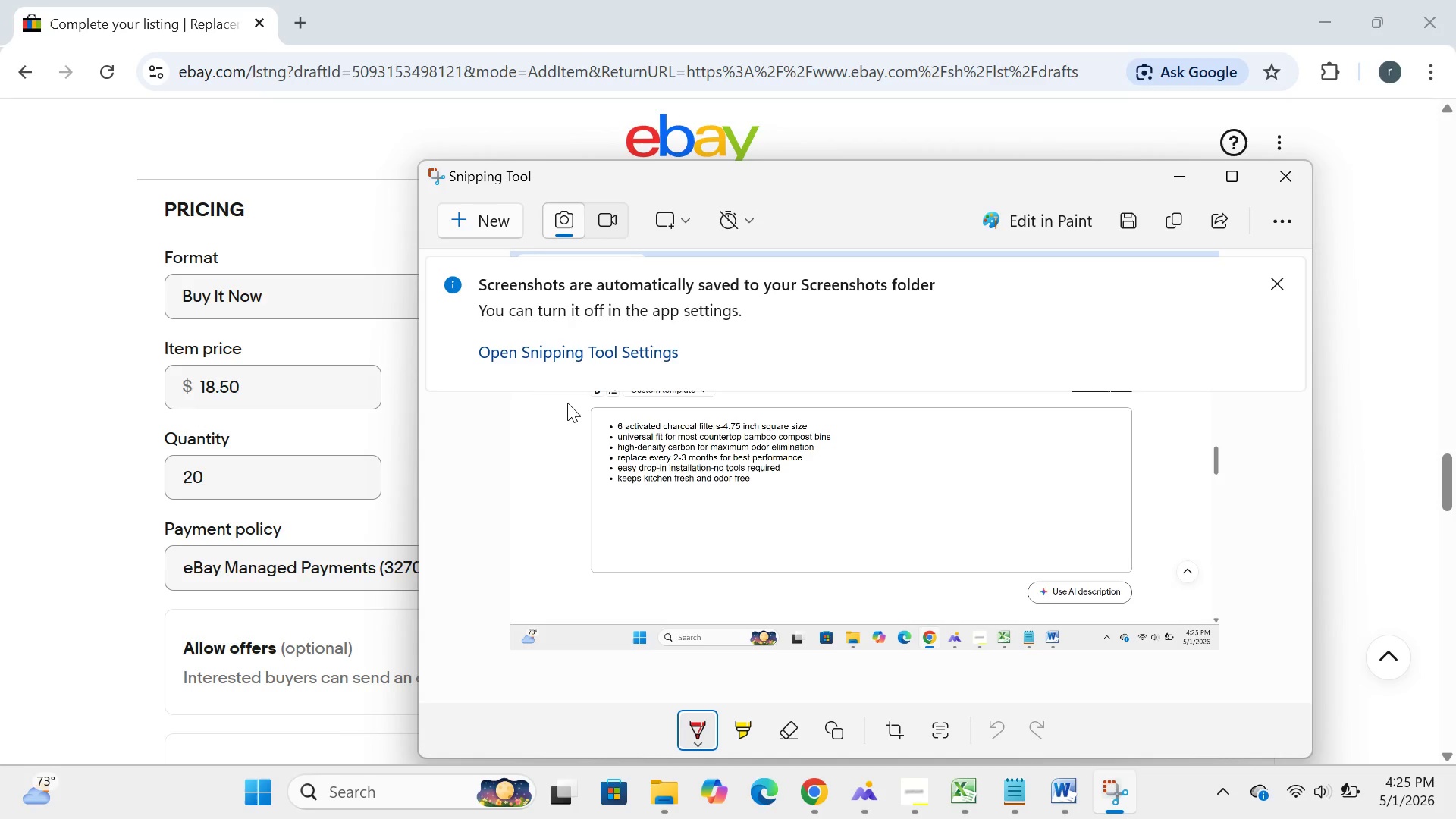 
wait(10.44)
 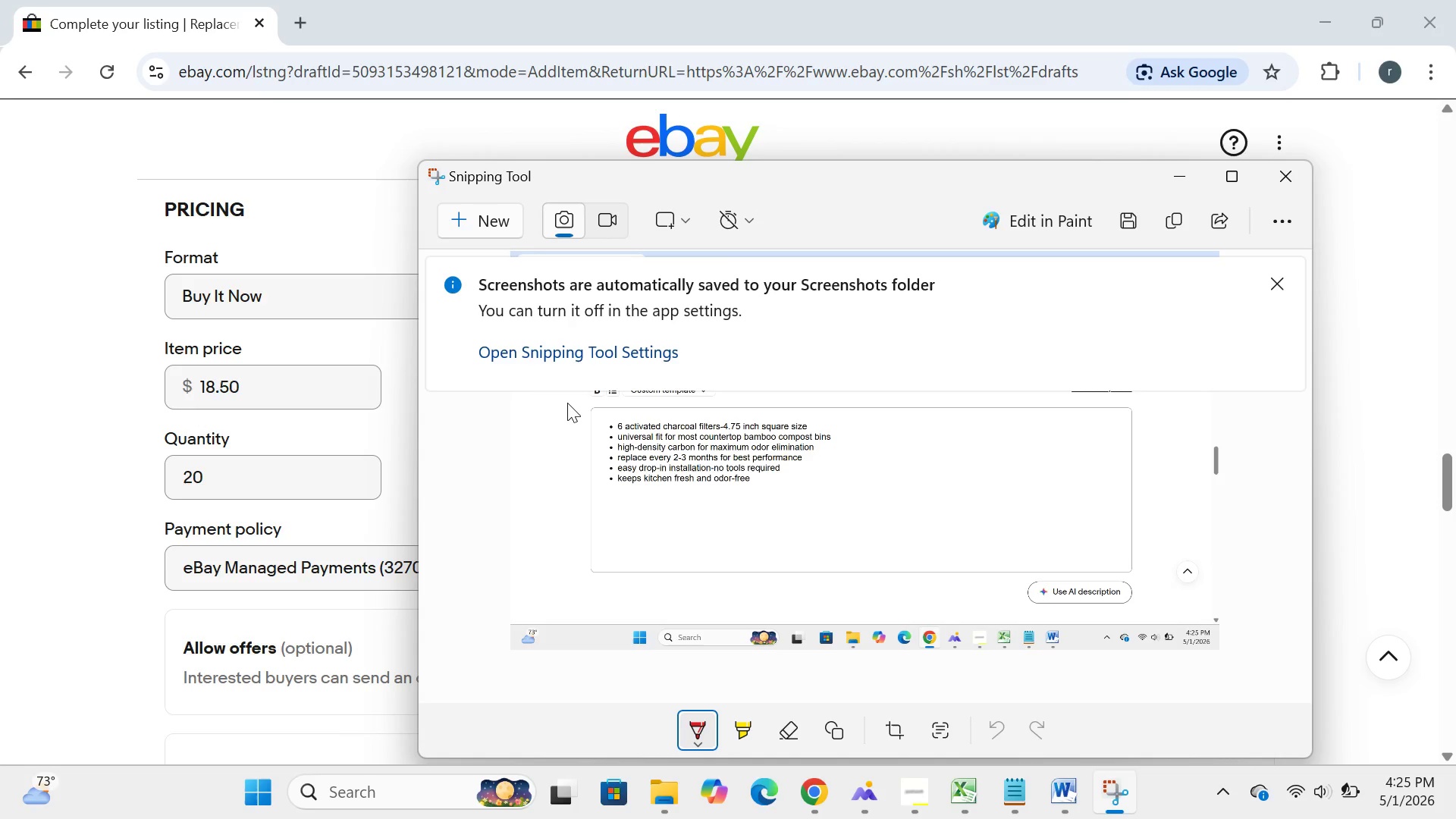 
left_click([480, 224])
 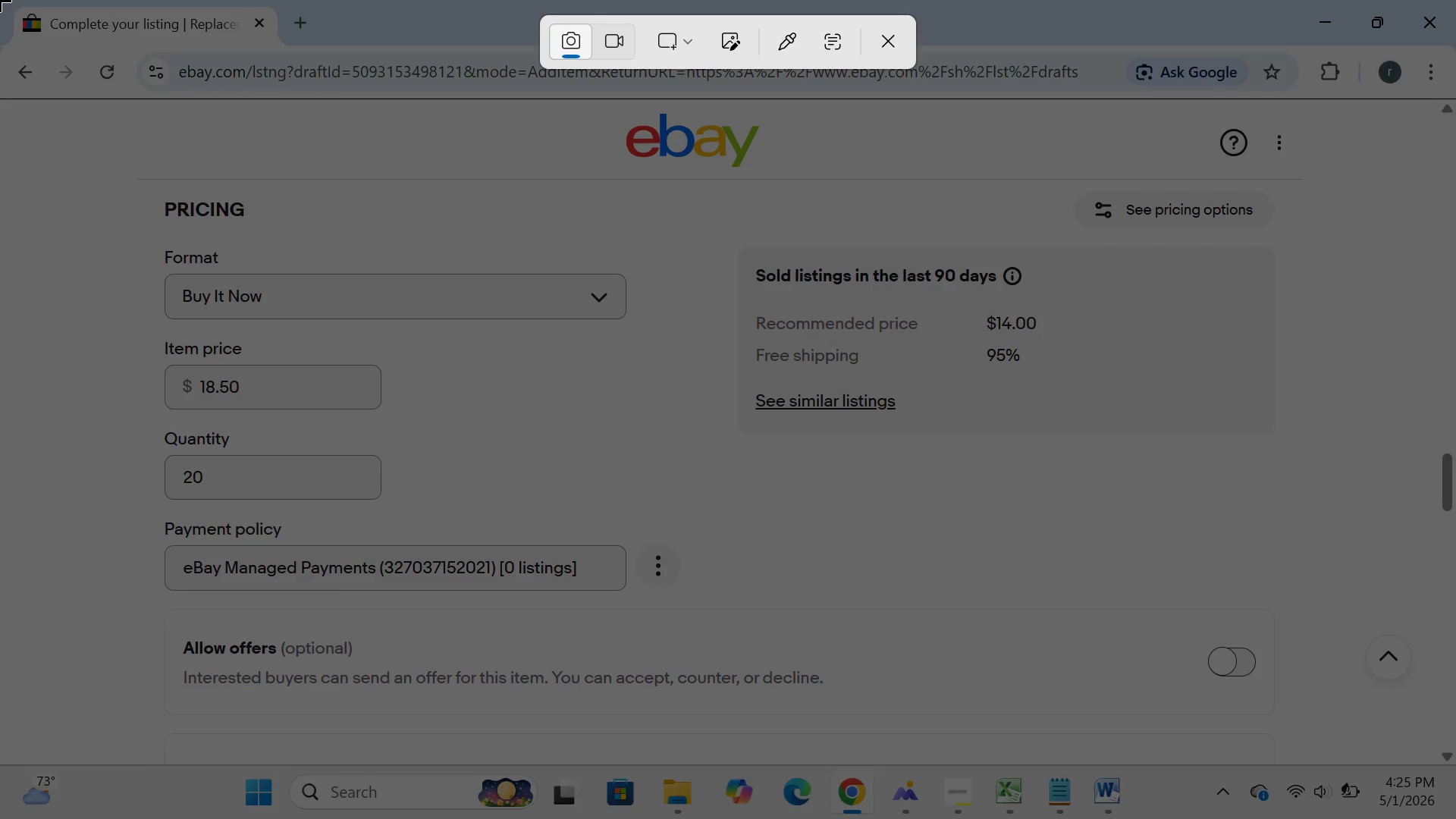 
left_click_drag(start_coordinate=[0, 0], to_coordinate=[1455, 818])
 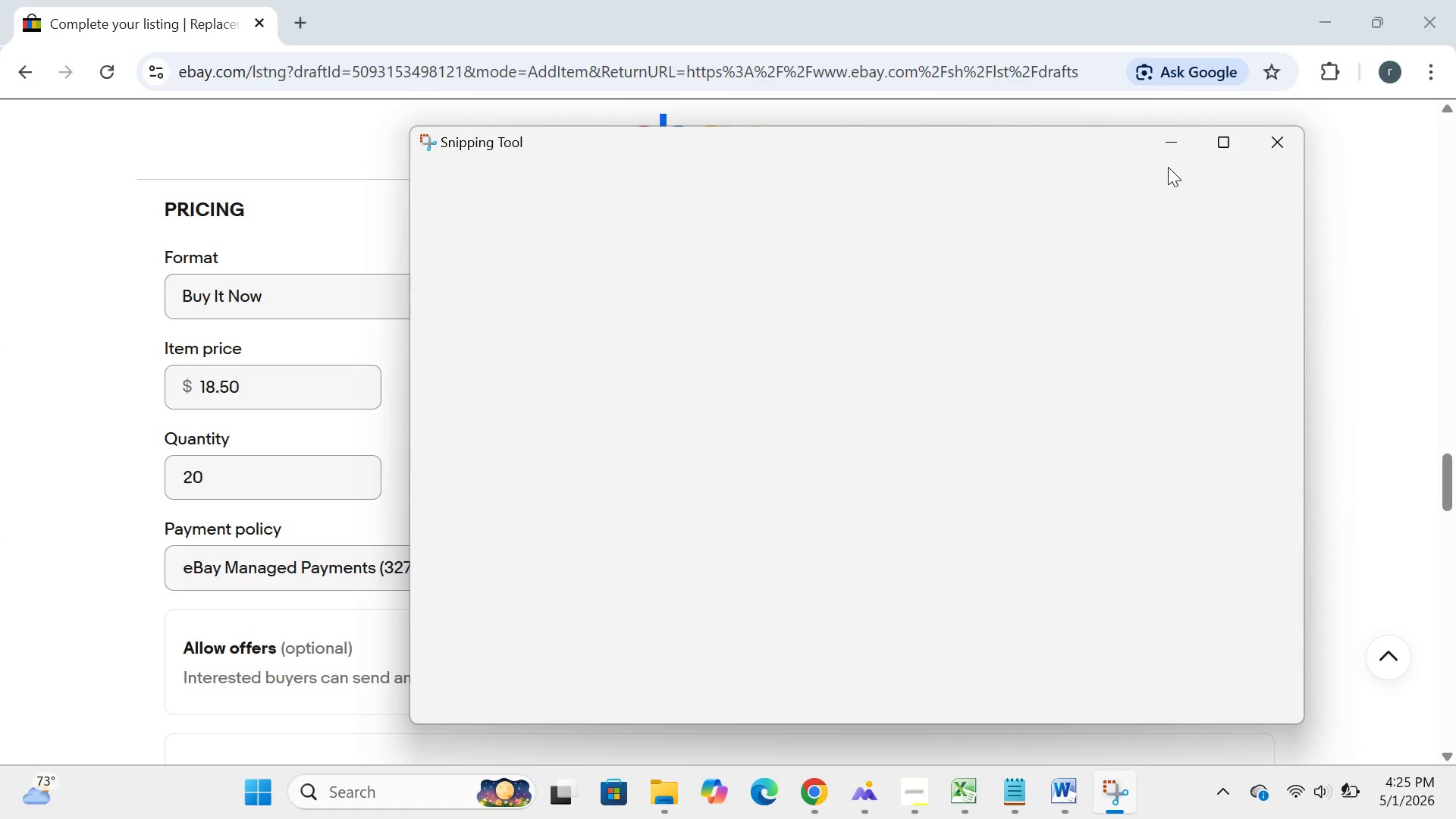 
left_click([1172, 145])
 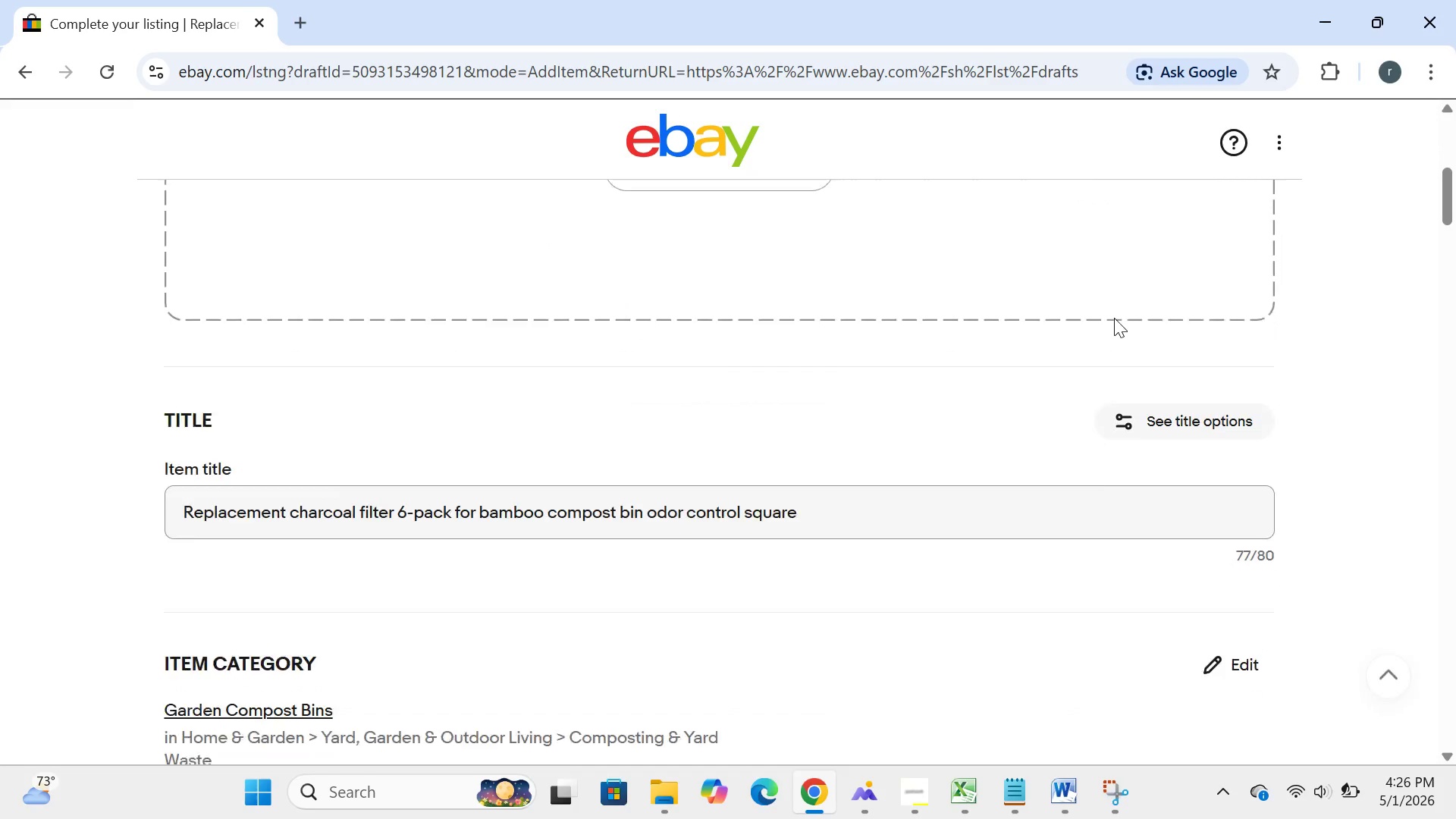 
wait(11.27)
 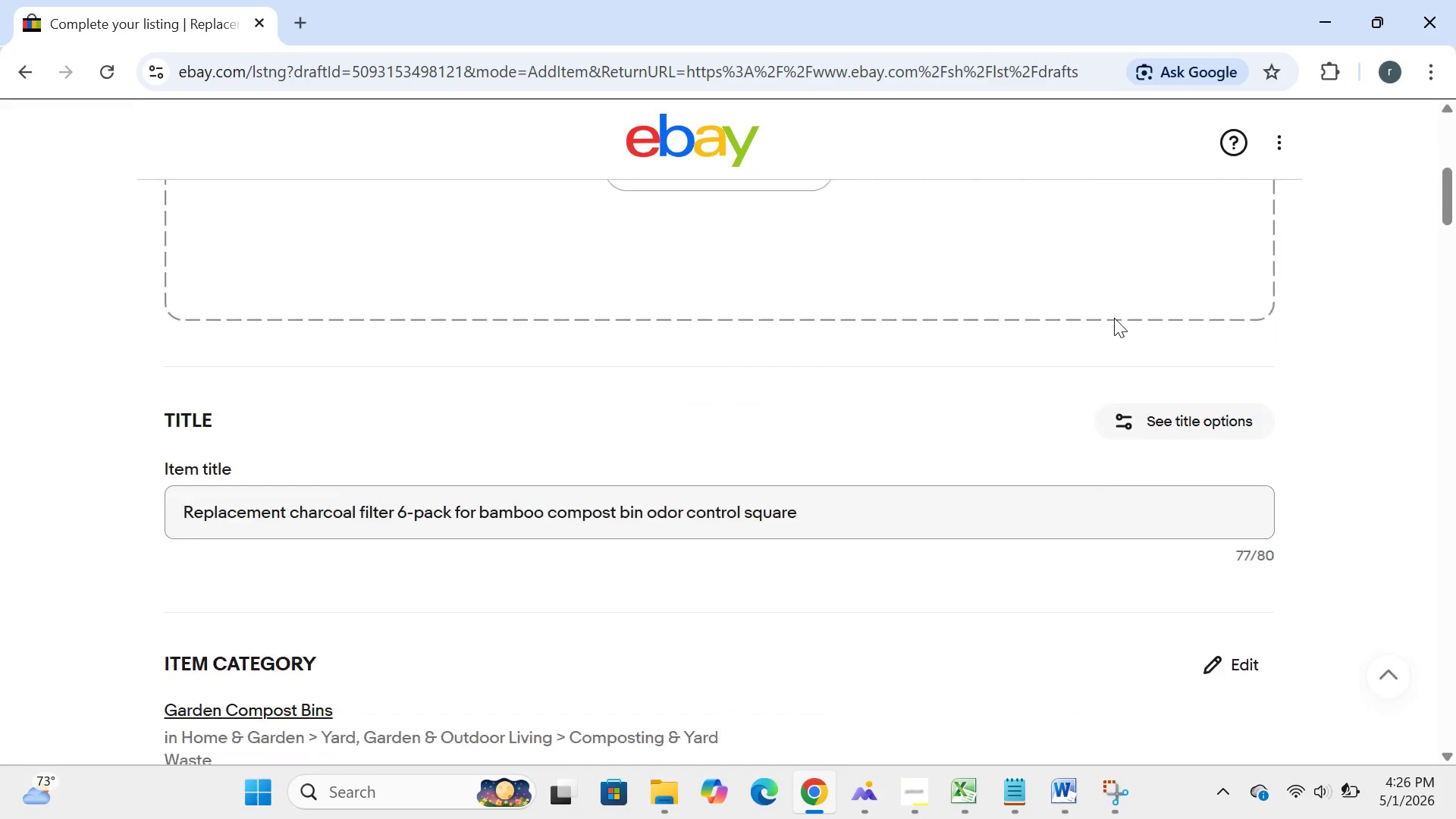 
left_click([767, 331])
 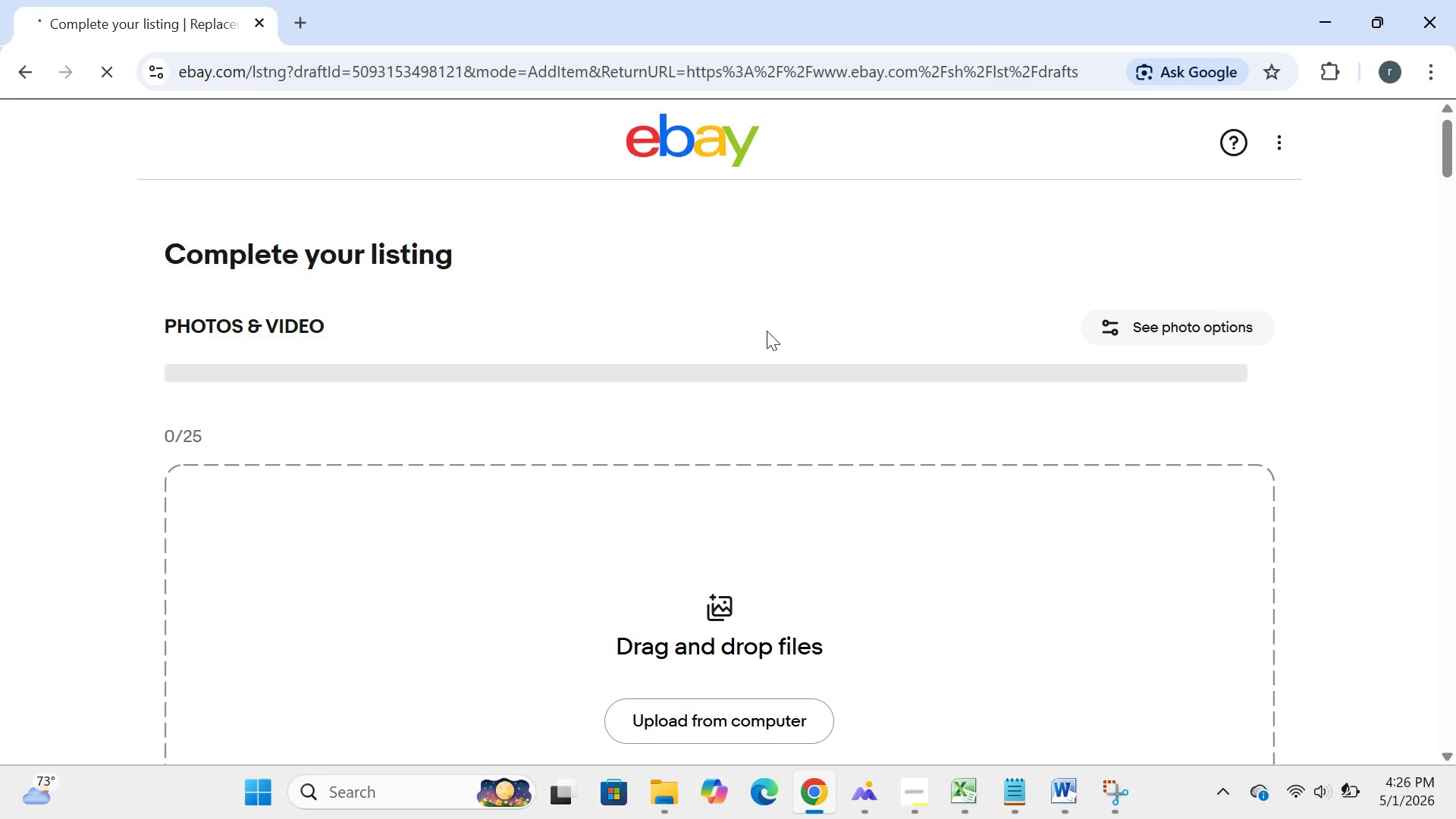 
wait(22.64)
 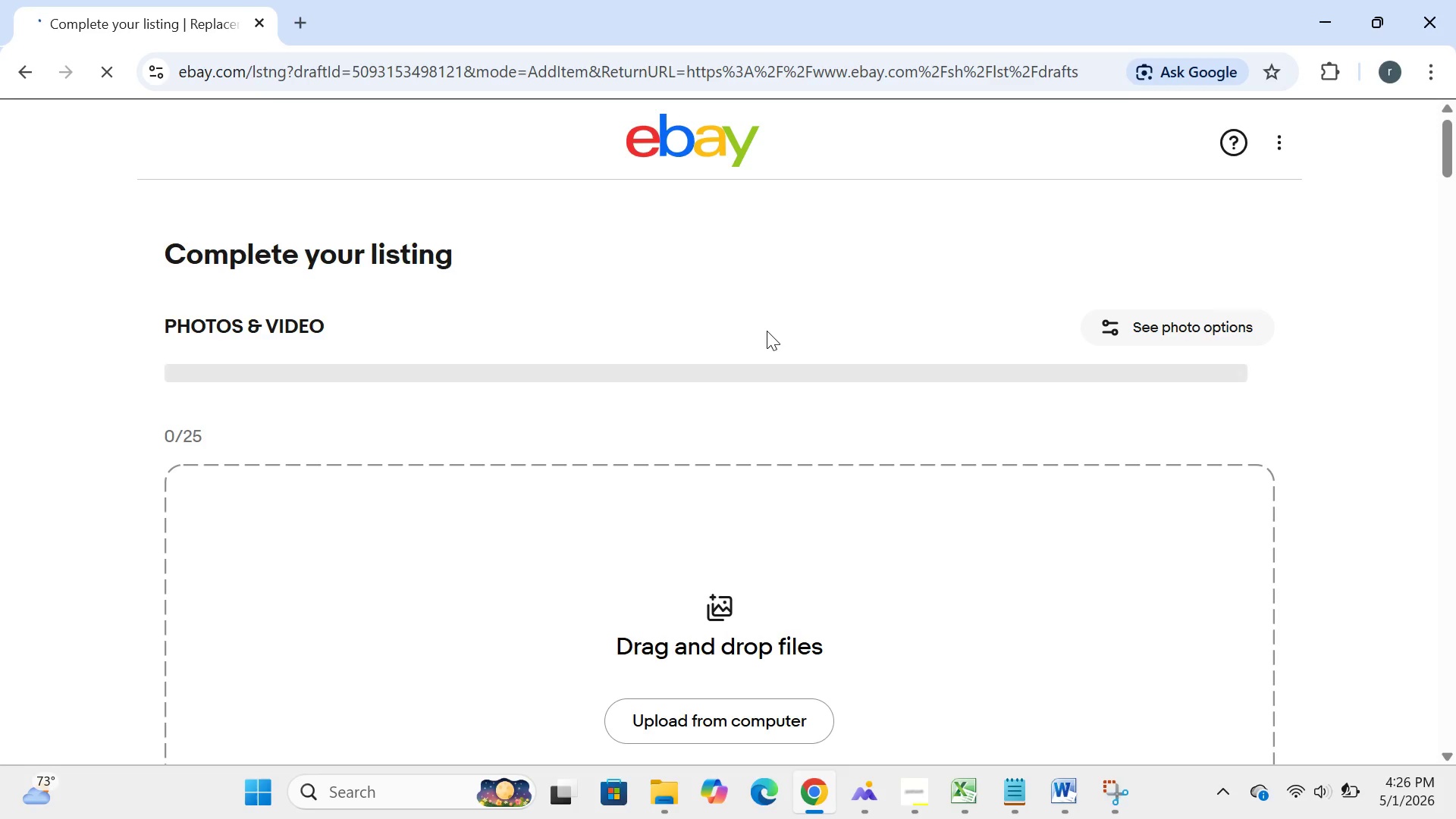 
left_click([437, 489])
 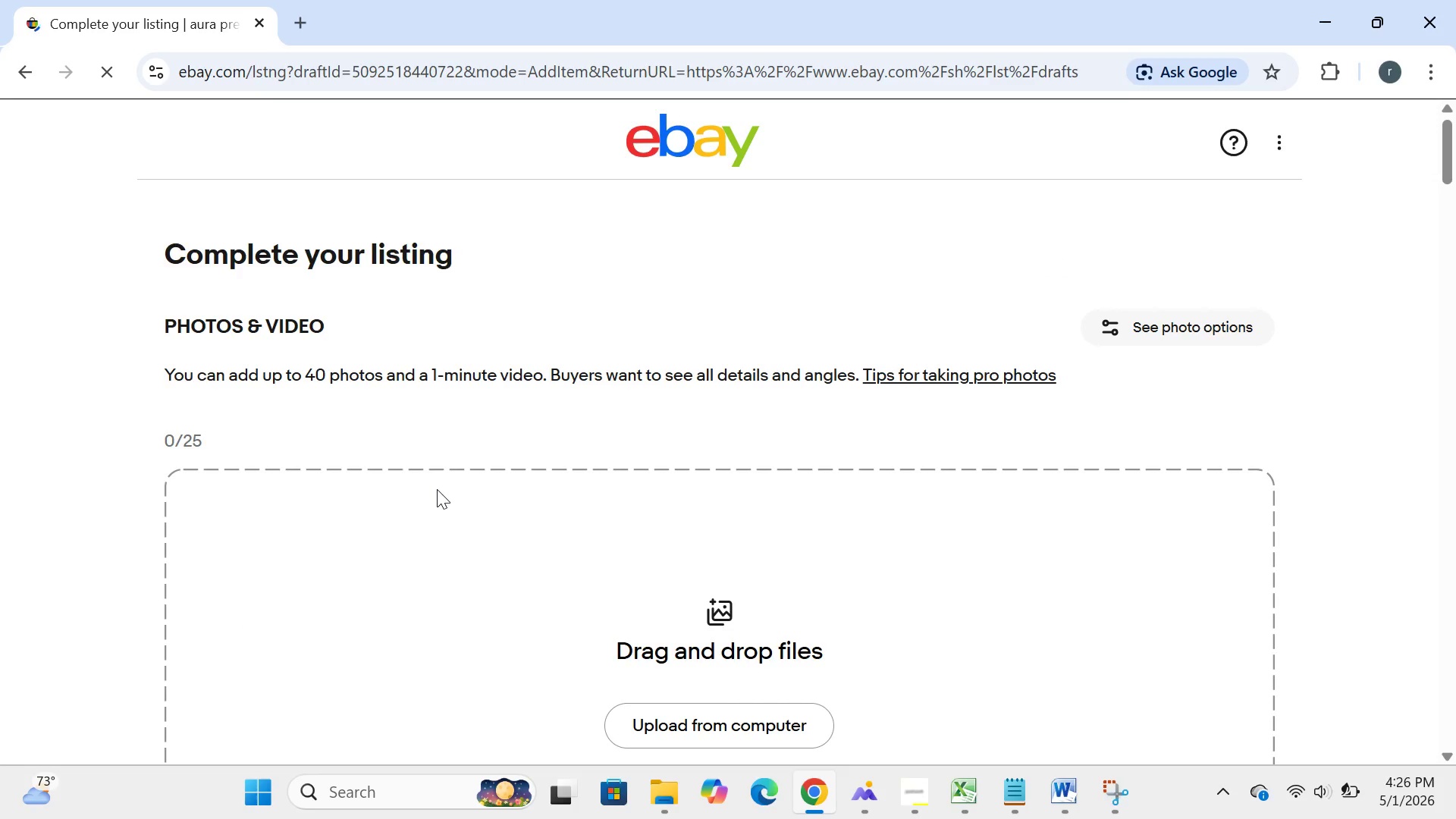 
wait(11.77)
 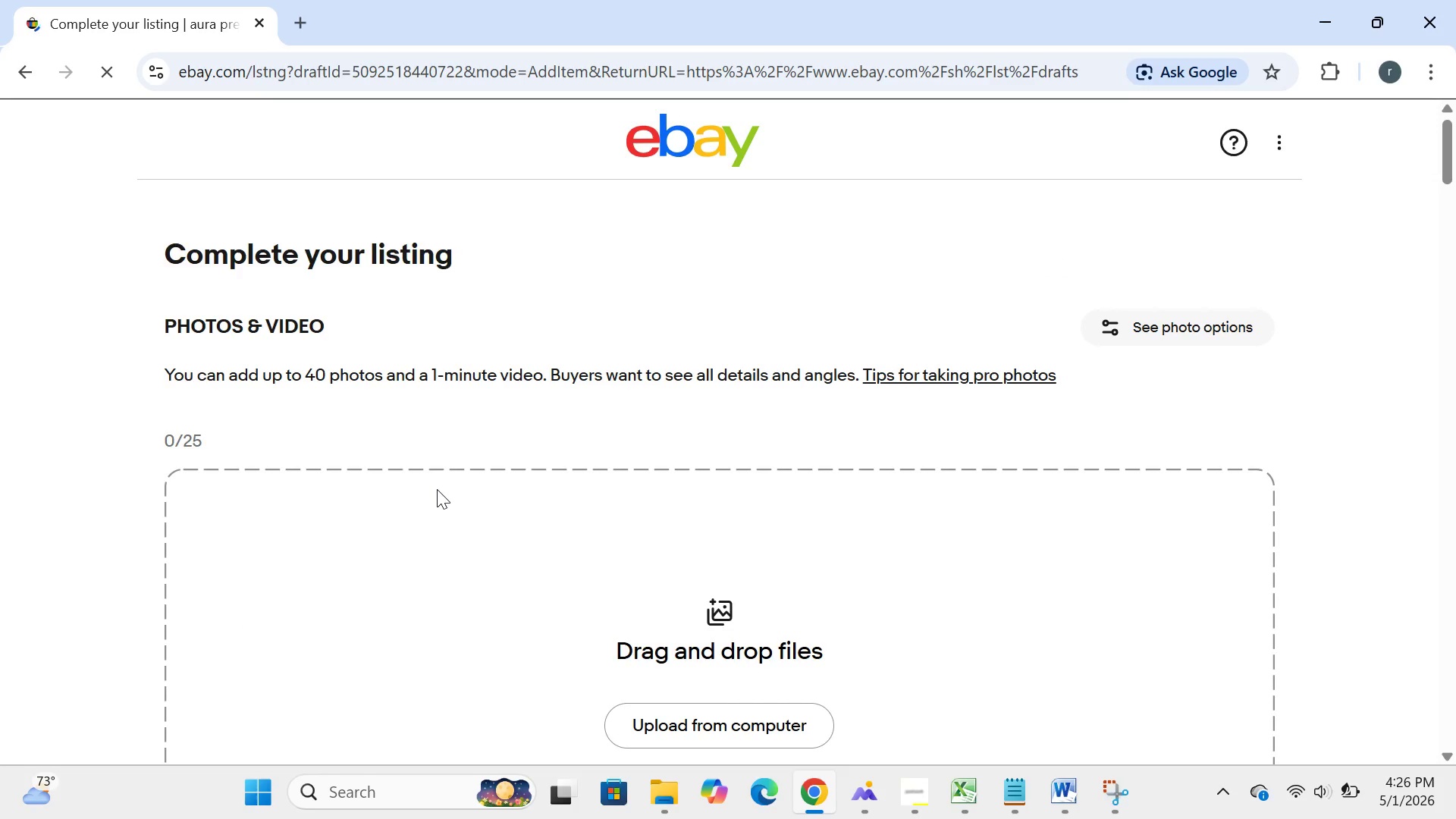 
left_click([235, 789])
 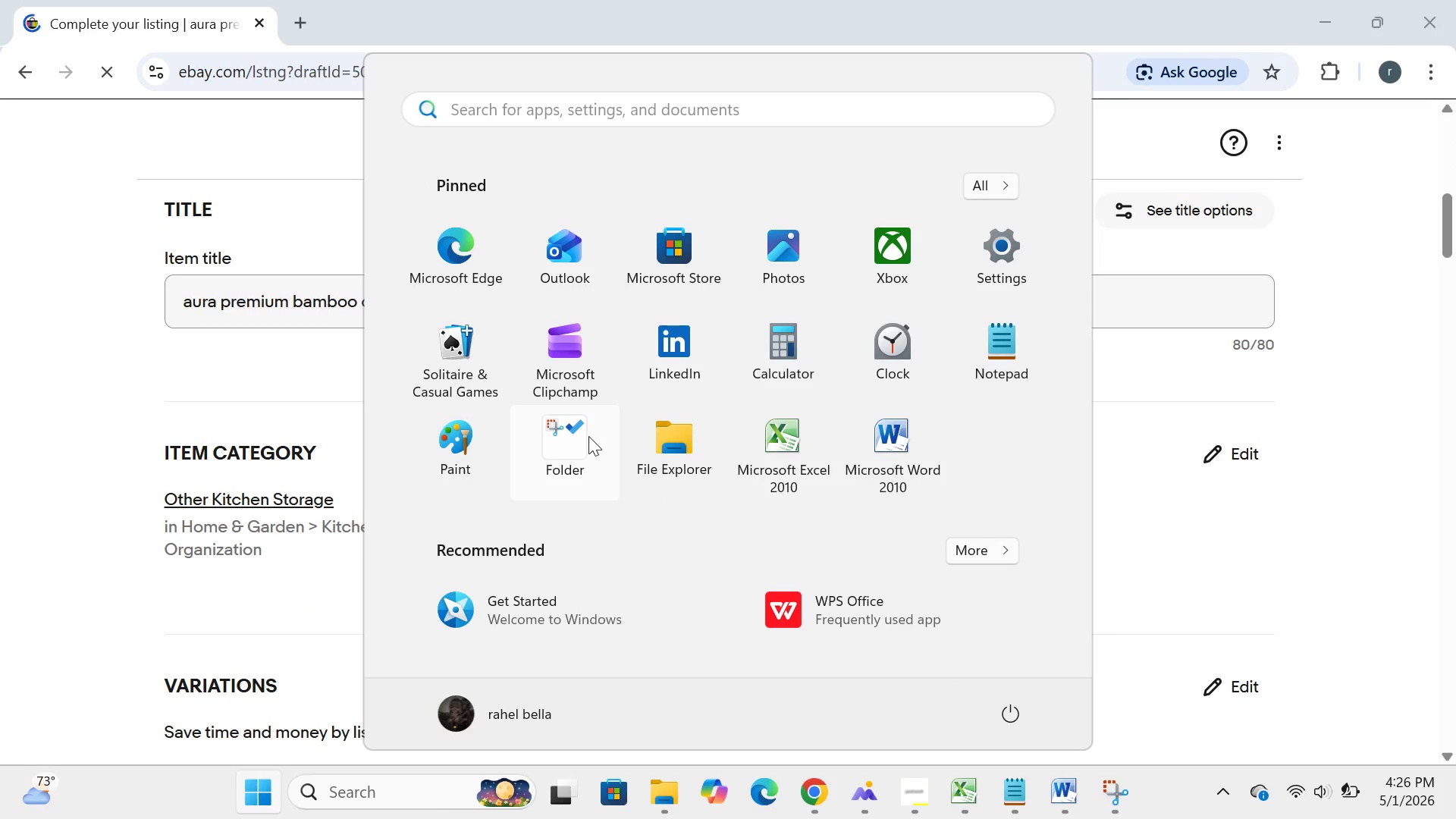 
left_click([588, 436])
 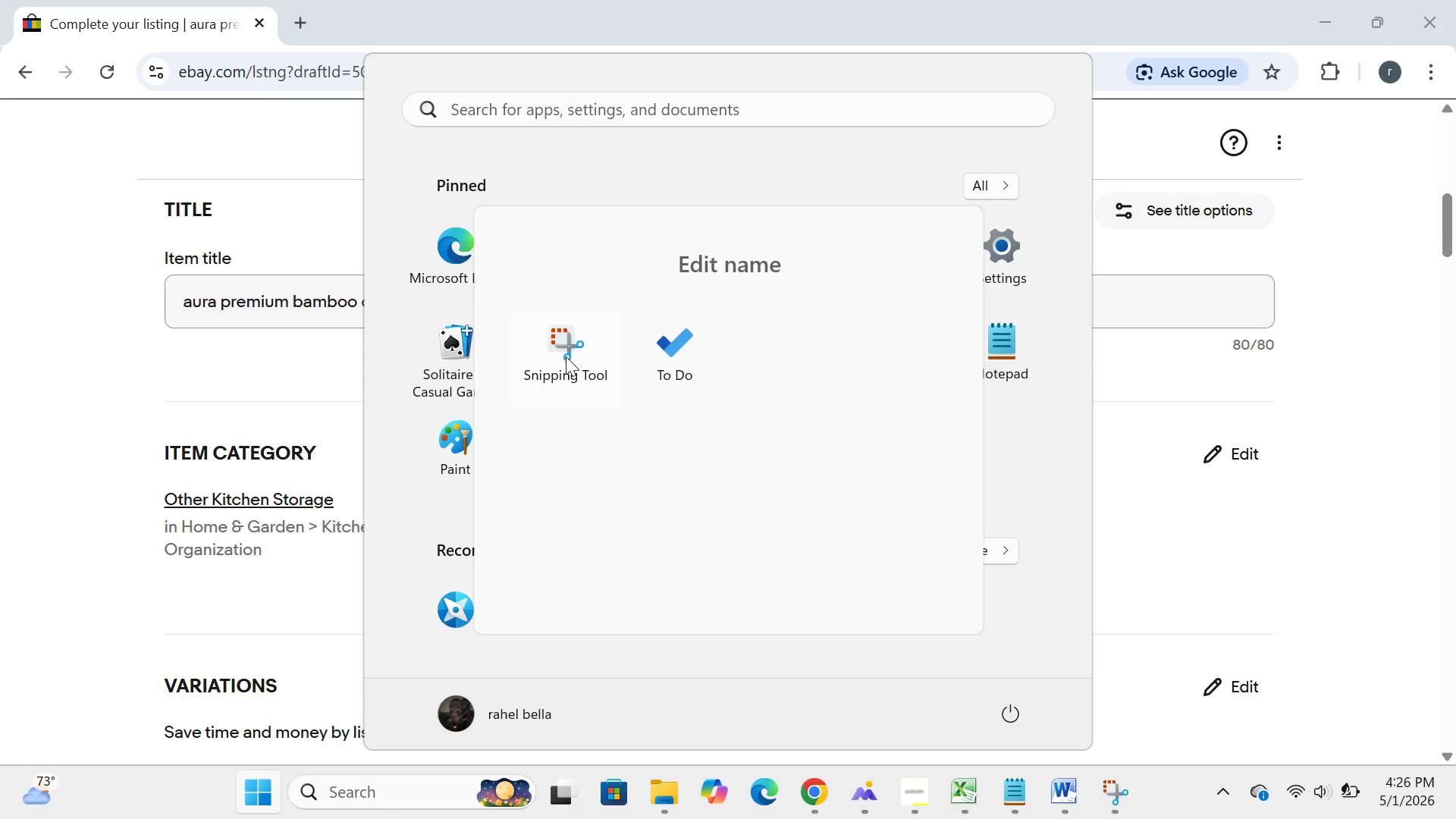 
left_click([566, 356])
 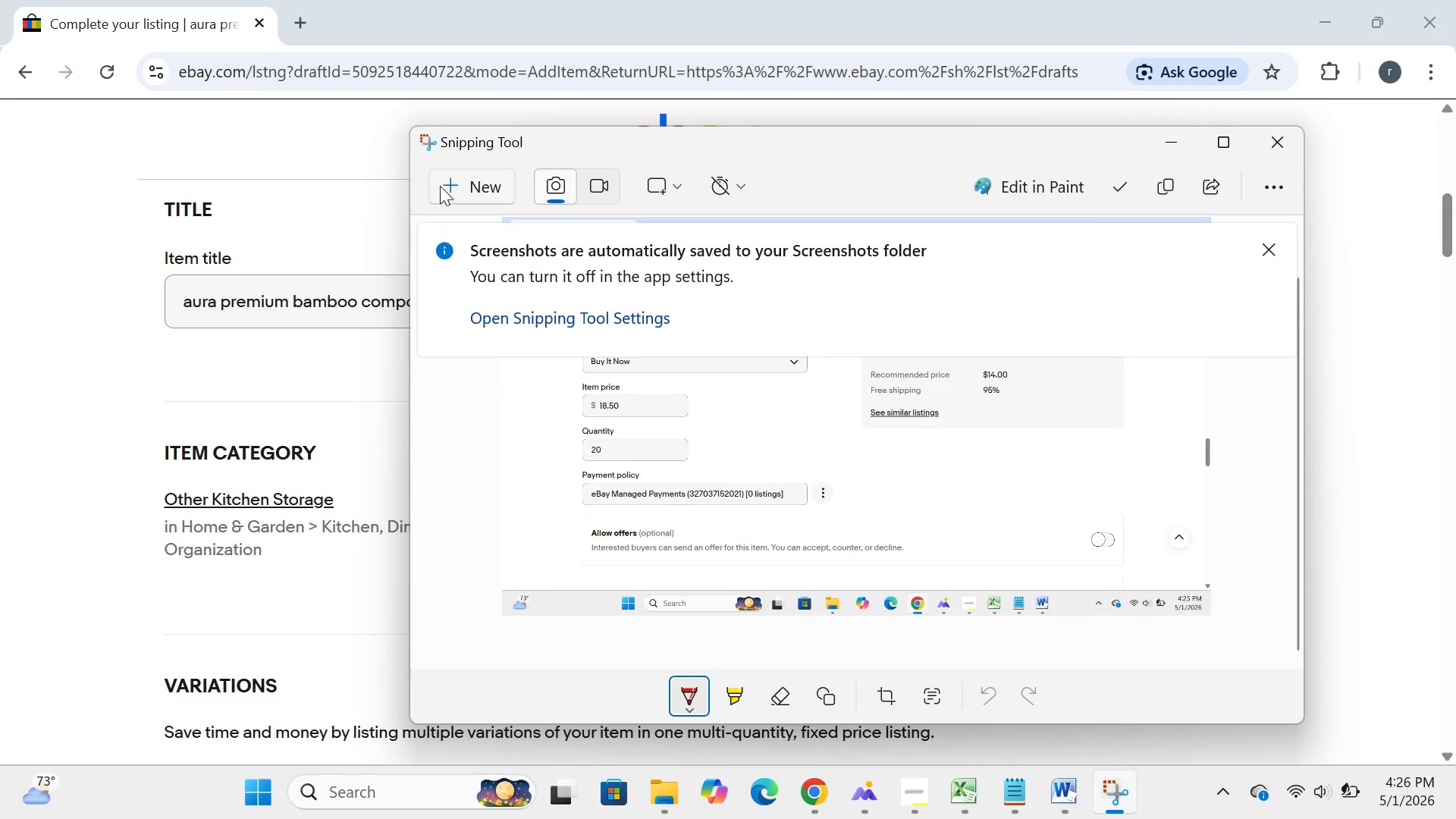 
left_click([440, 186])
 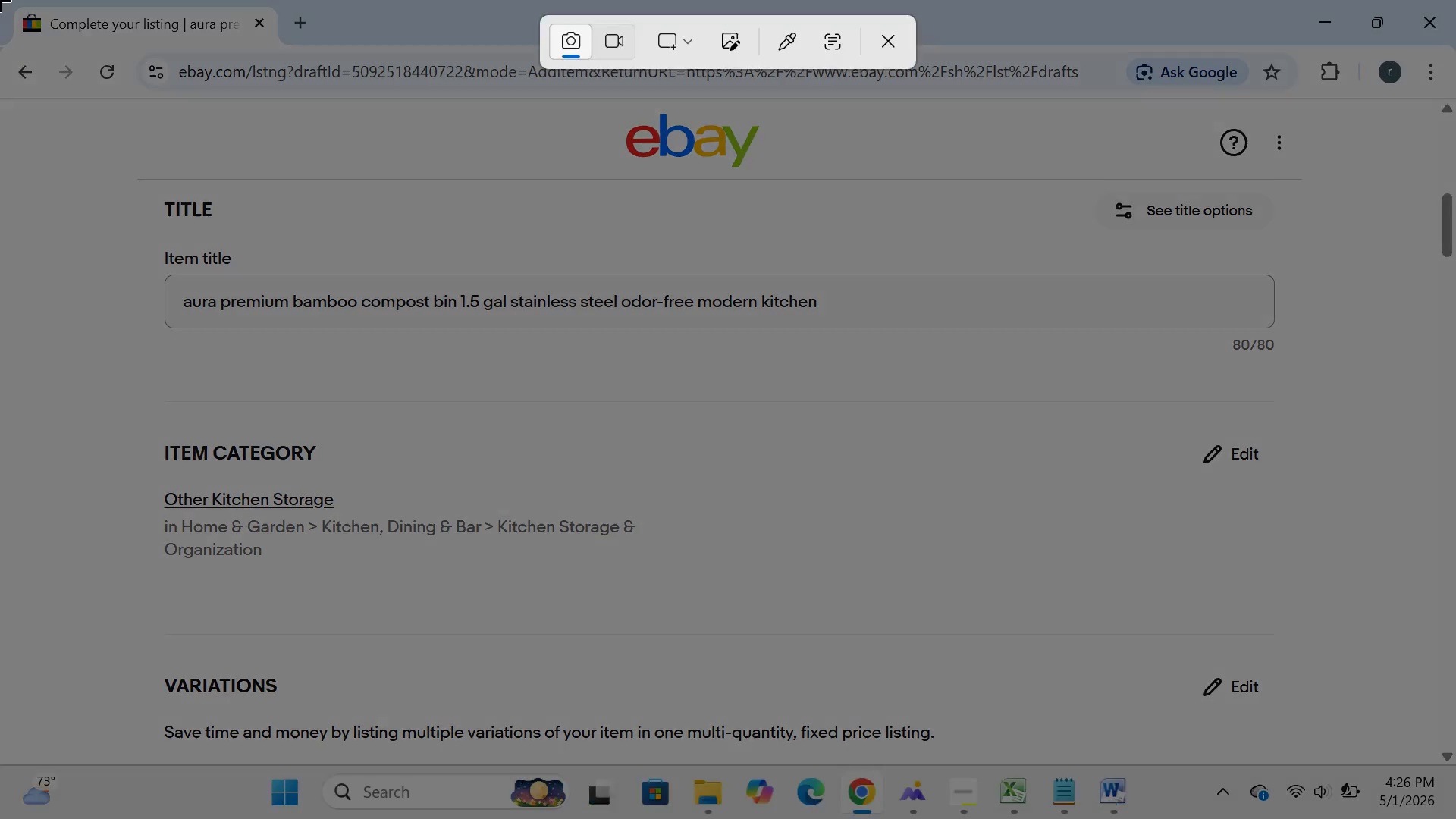 
left_click_drag(start_coordinate=[0, 0], to_coordinate=[1455, 818])
 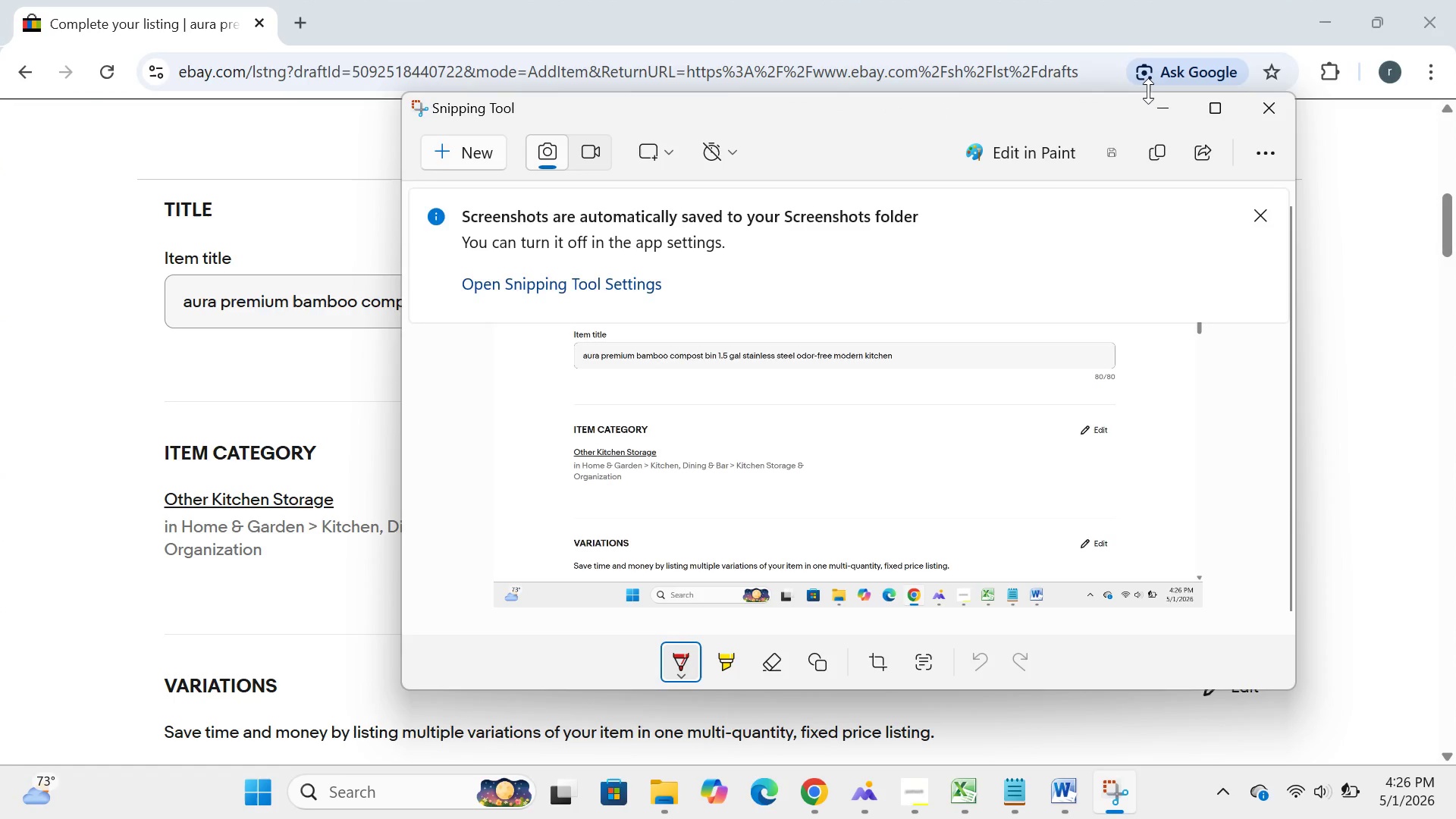 
left_click([1151, 101])
 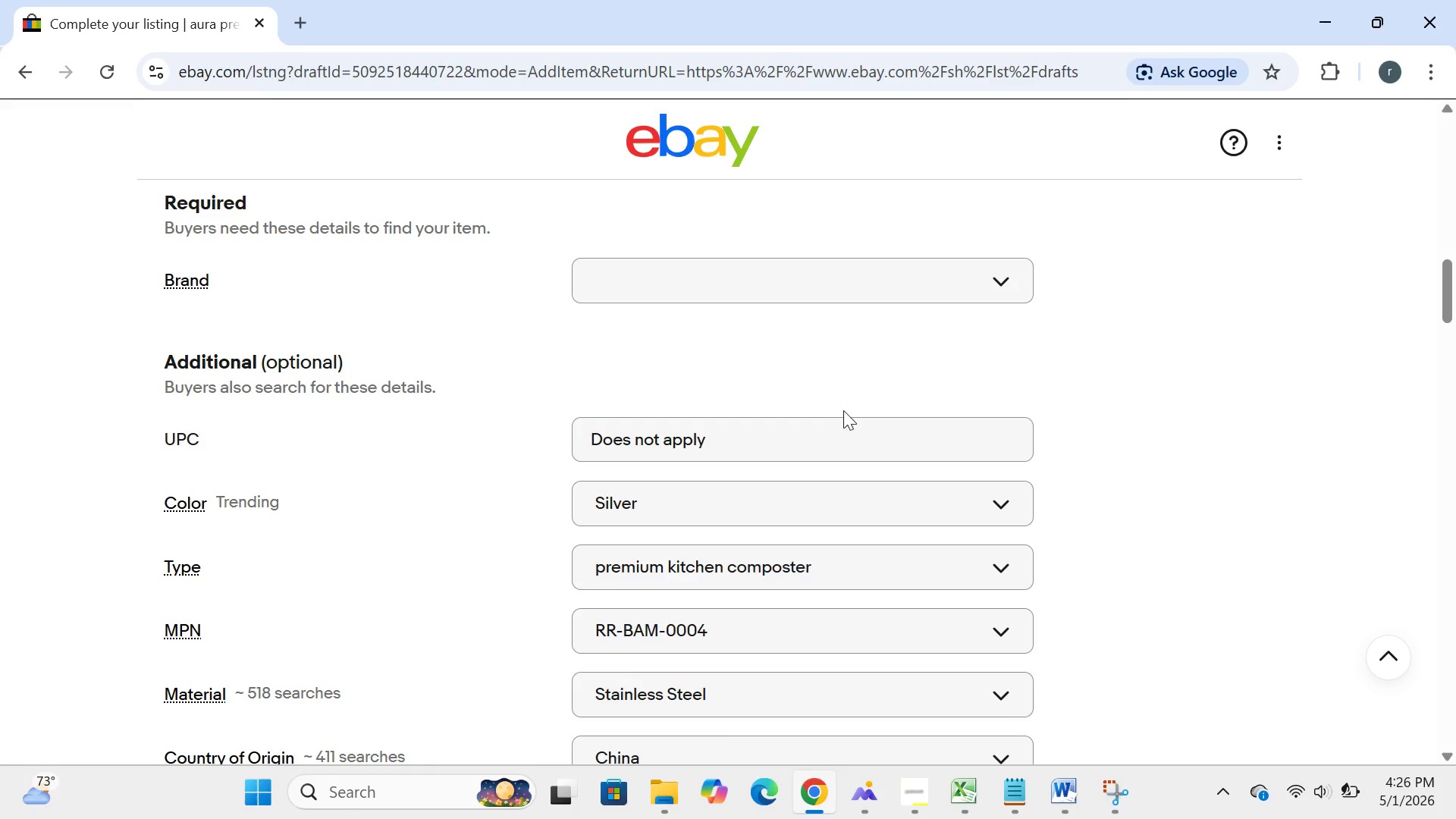 
left_click([251, 808])
 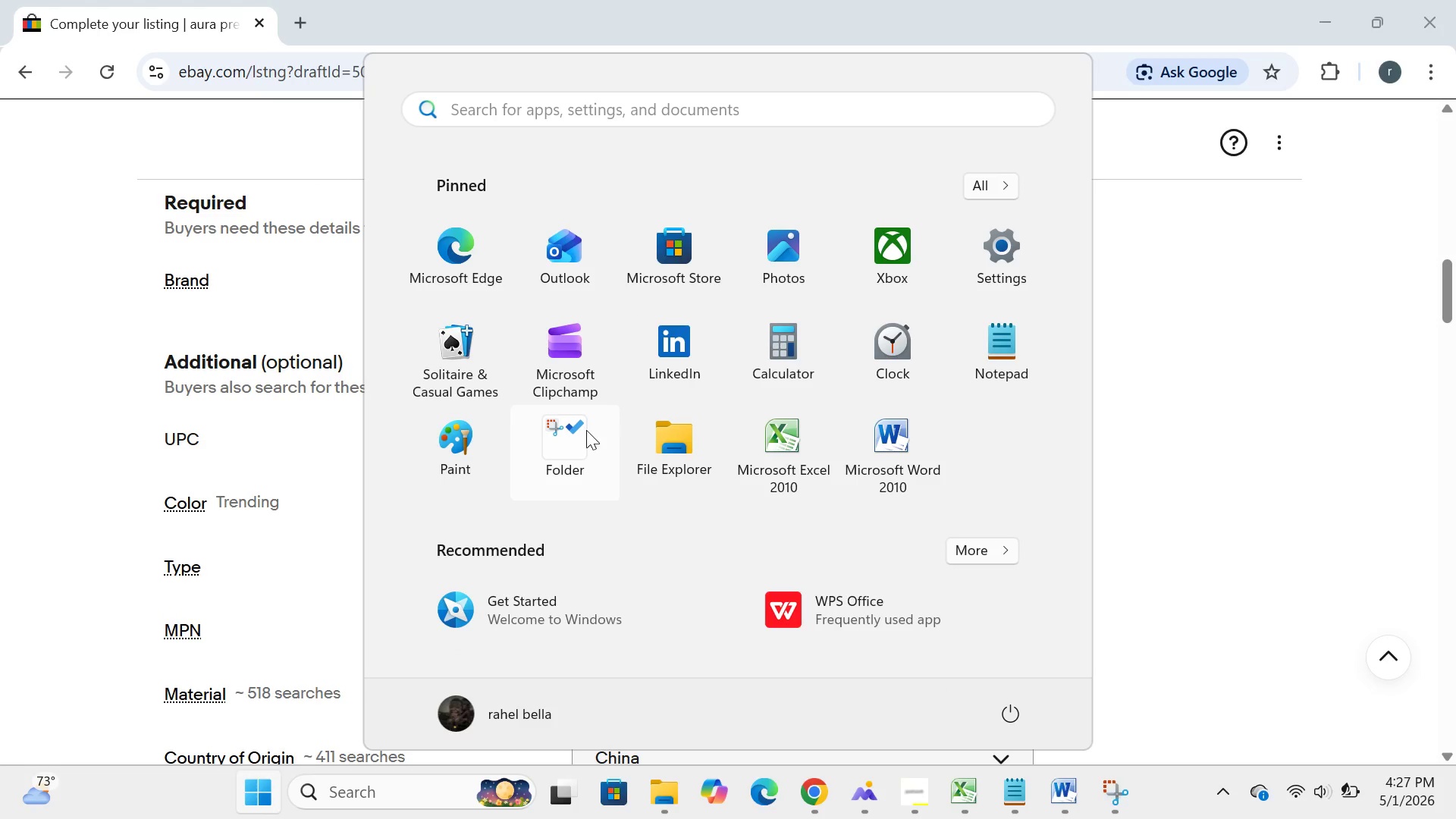 
left_click([580, 435])
 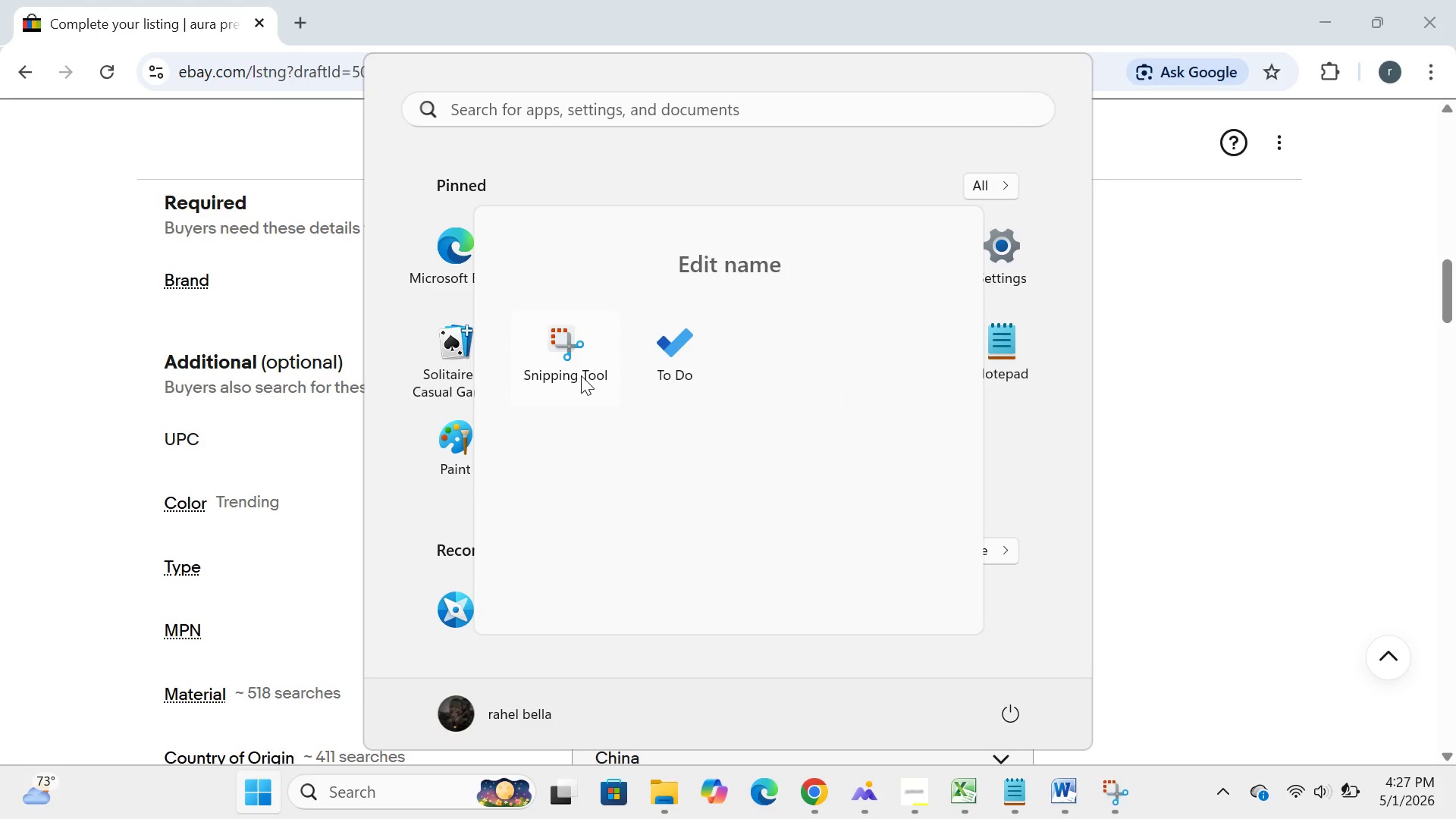 
left_click([581, 375])
 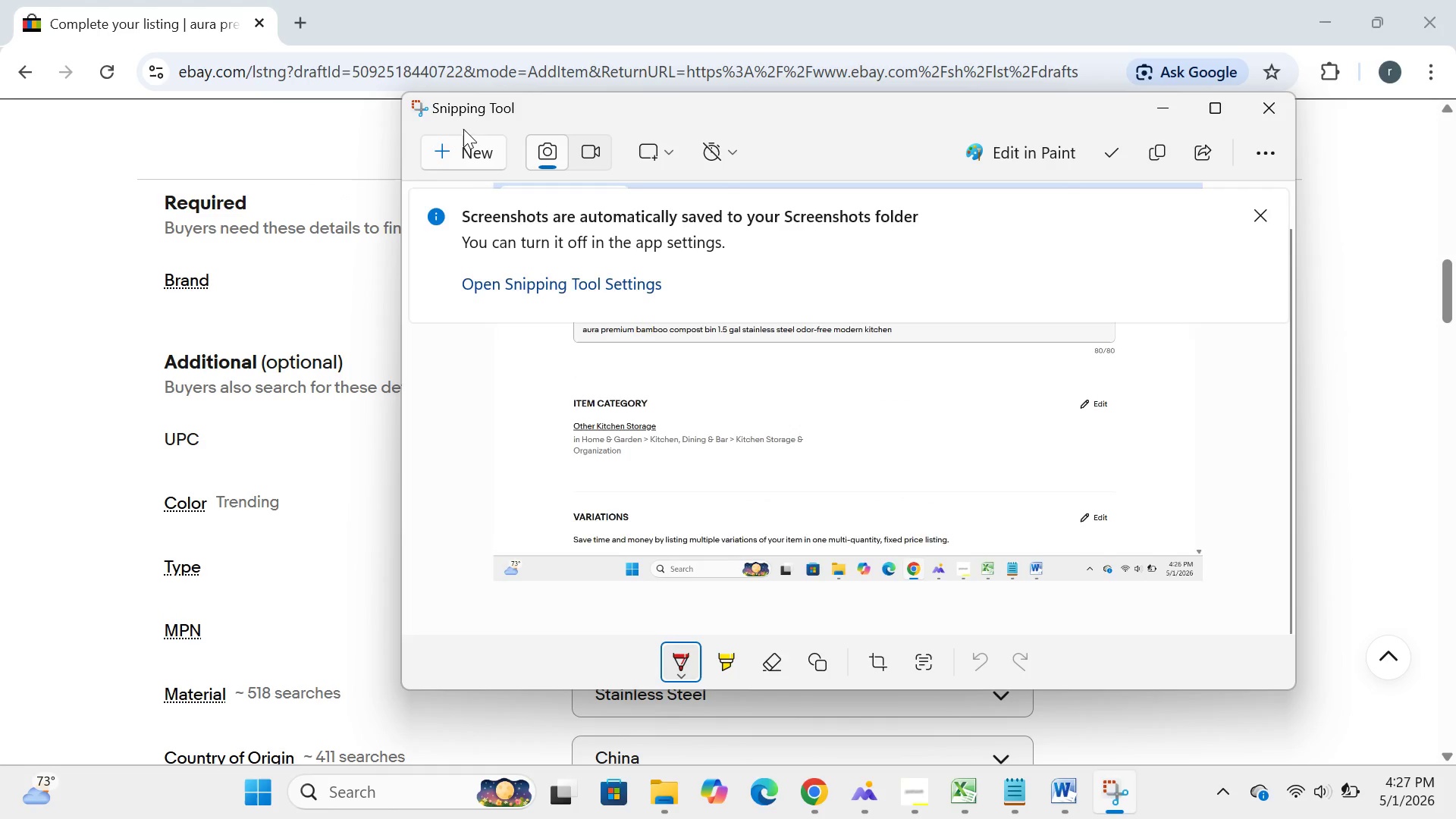 
left_click([463, 130])
 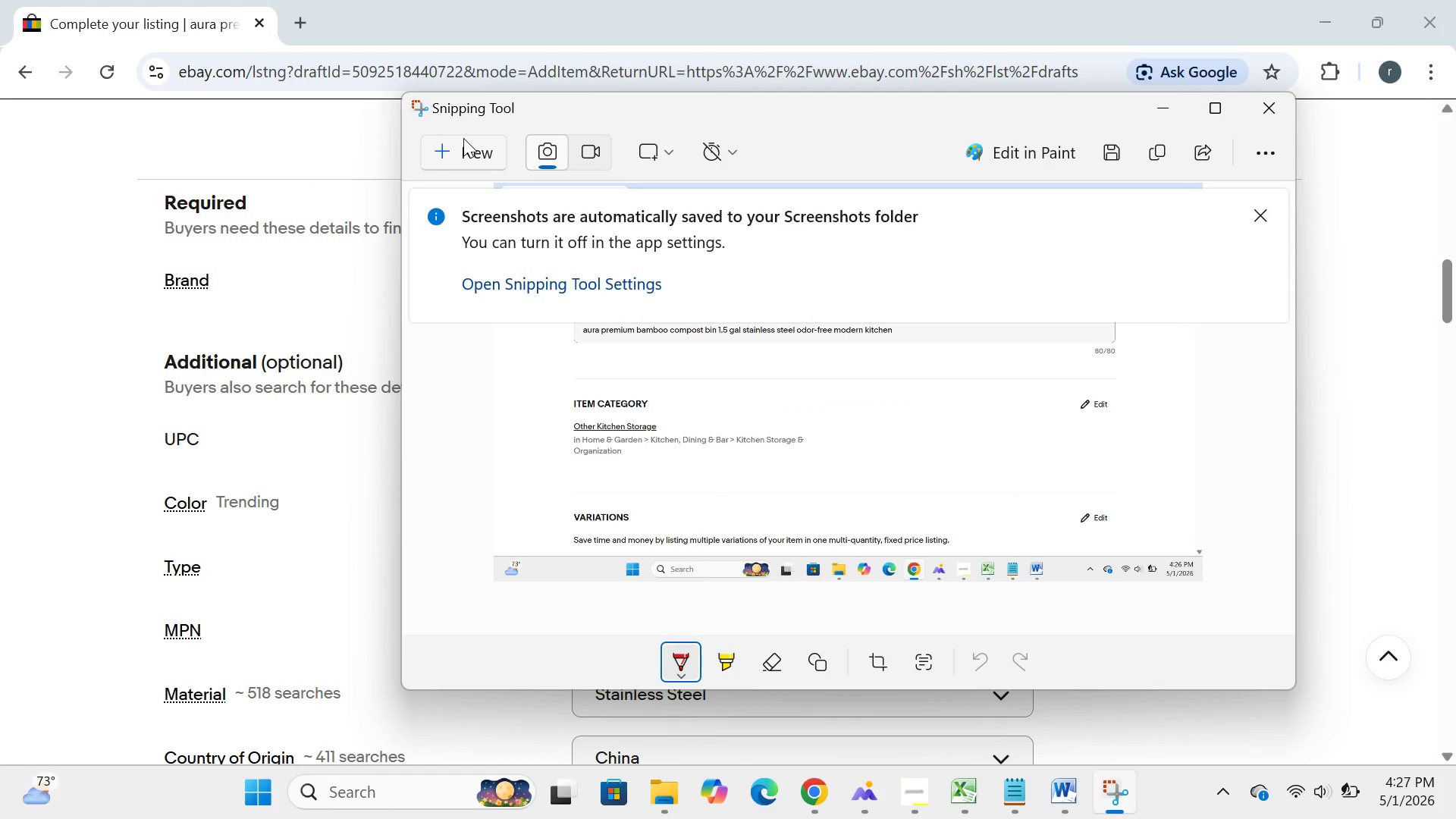 
left_click([463, 138])
 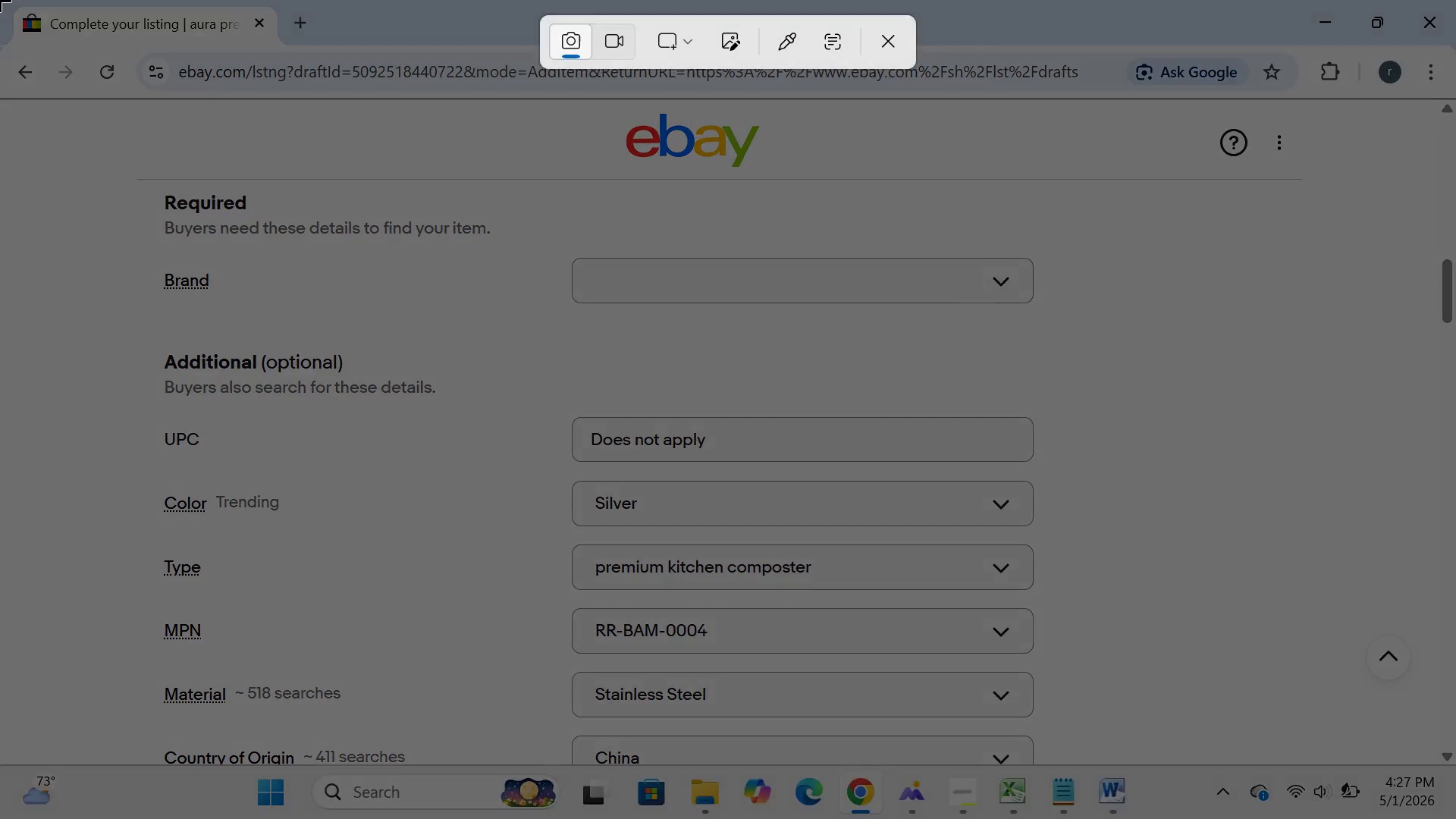 
left_click_drag(start_coordinate=[0, 0], to_coordinate=[1455, 818])
 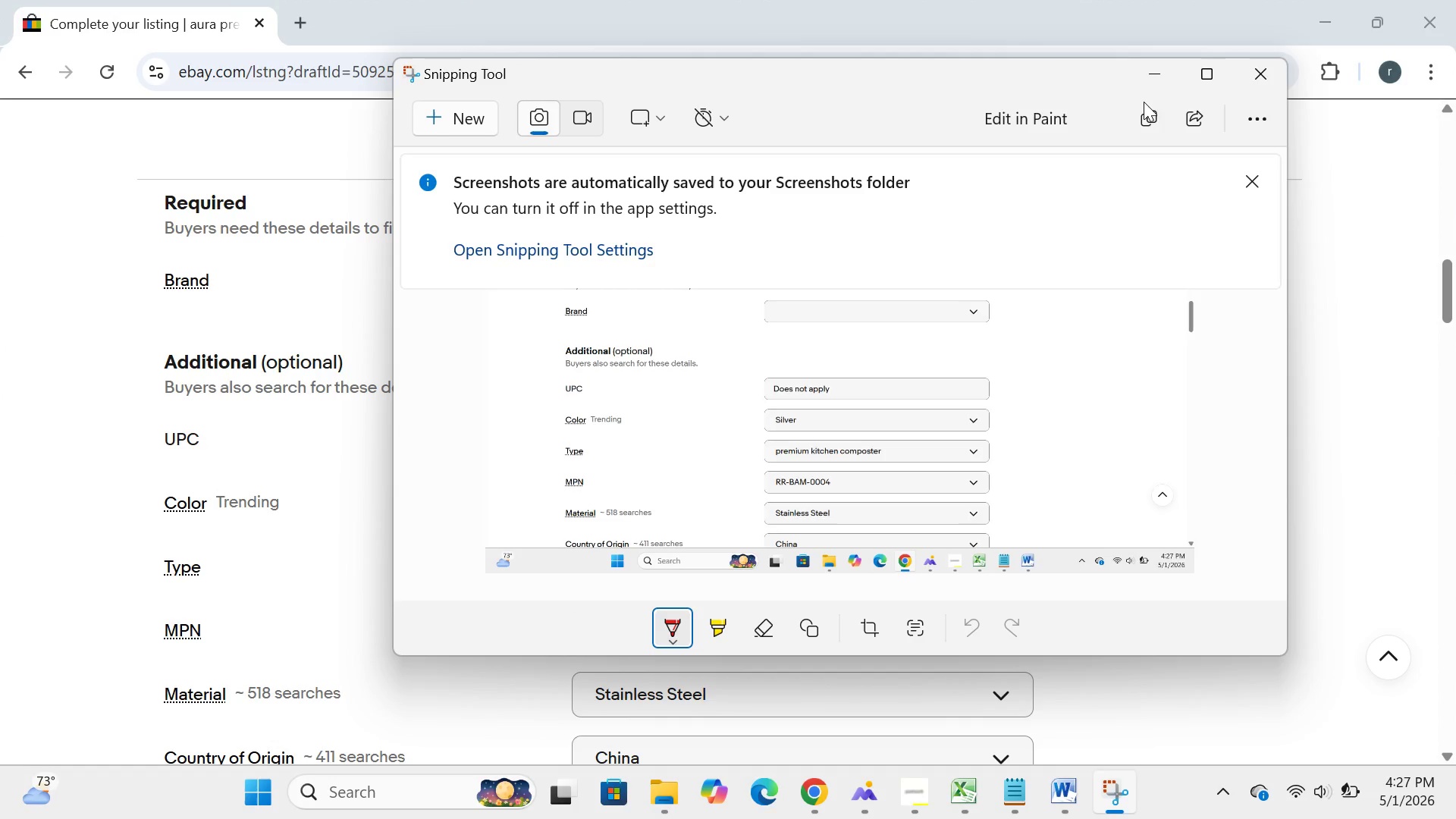 
left_click([1148, 75])
 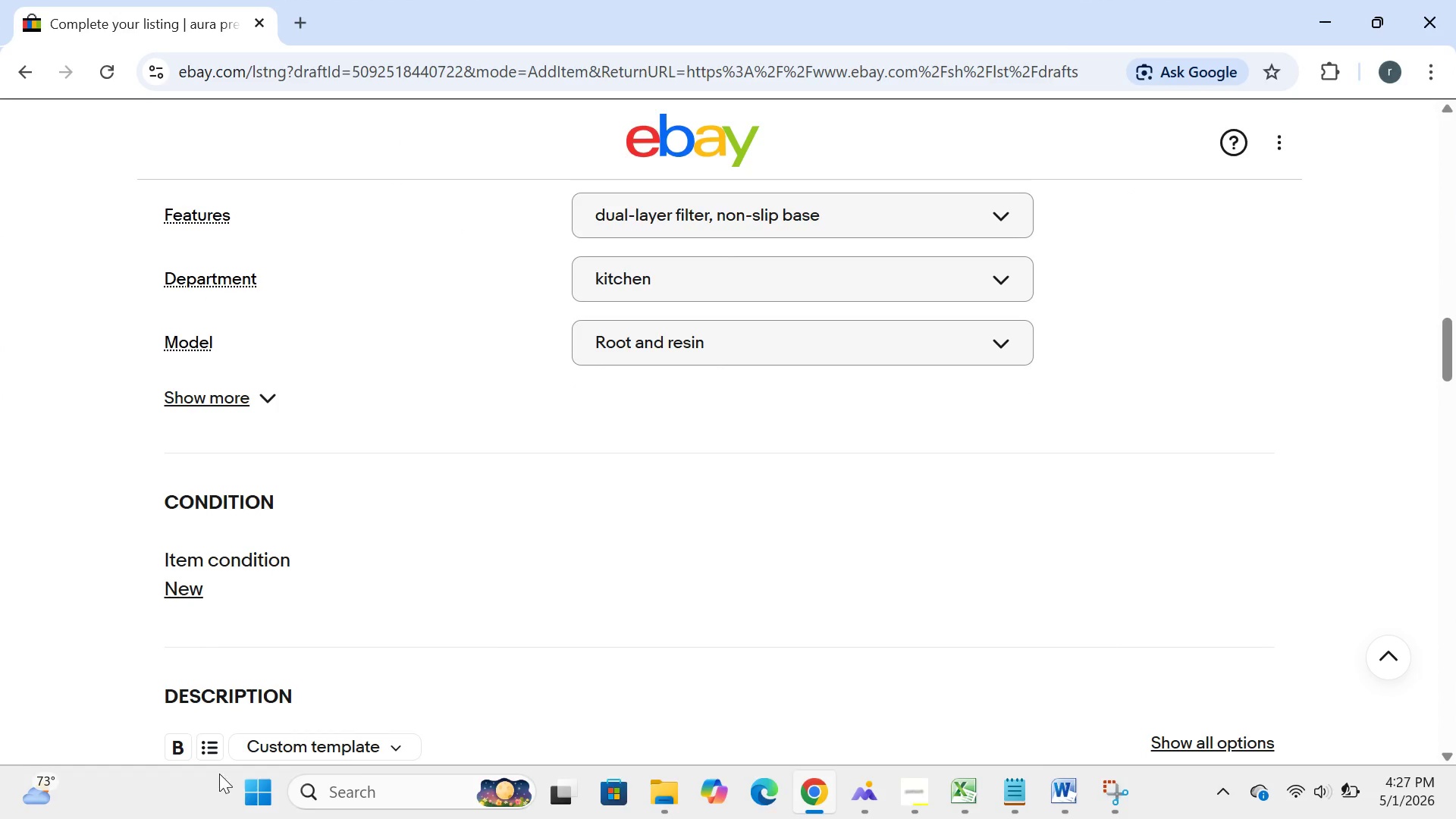 
left_click([249, 777])
 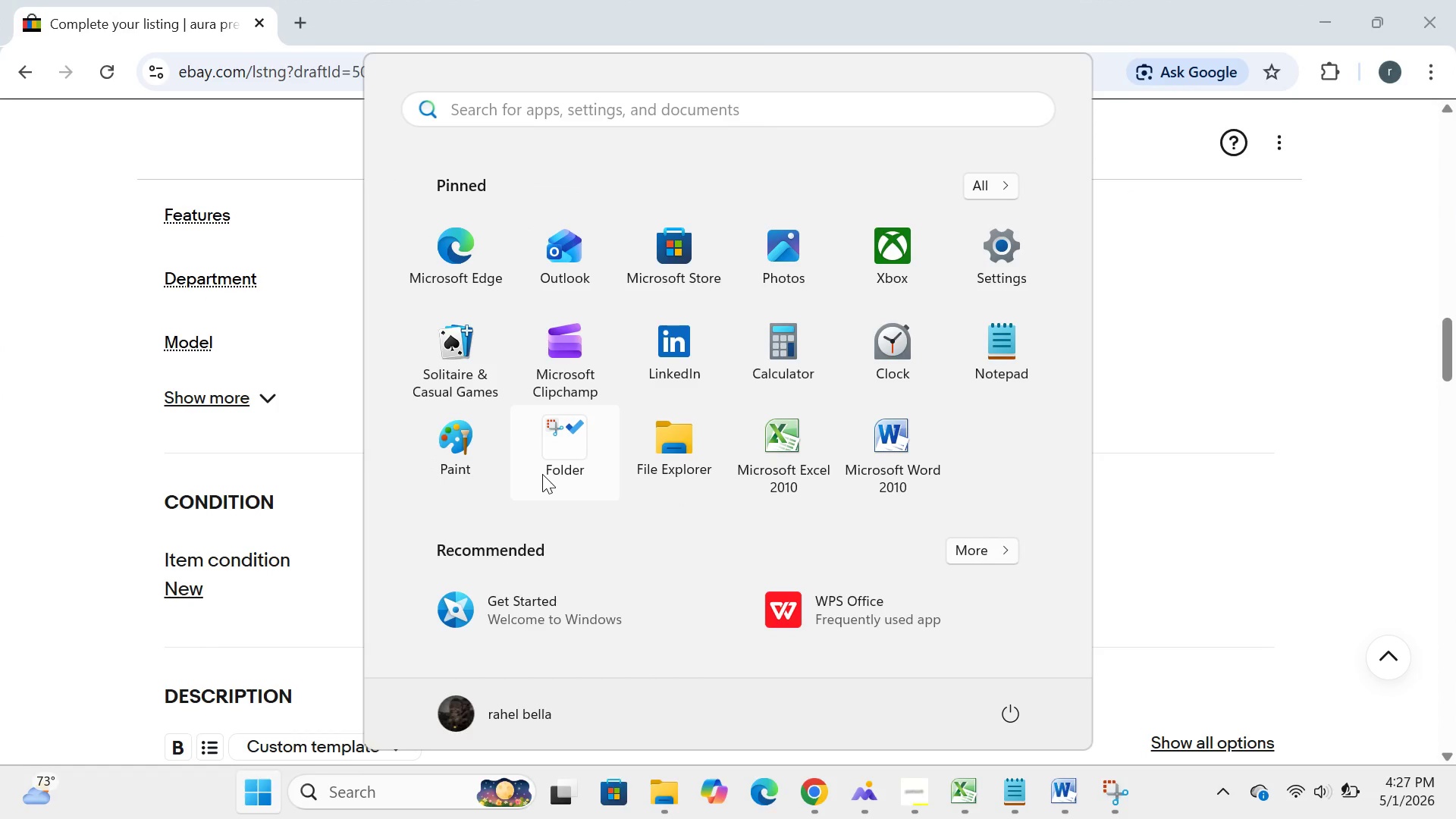 
left_click([542, 473])
 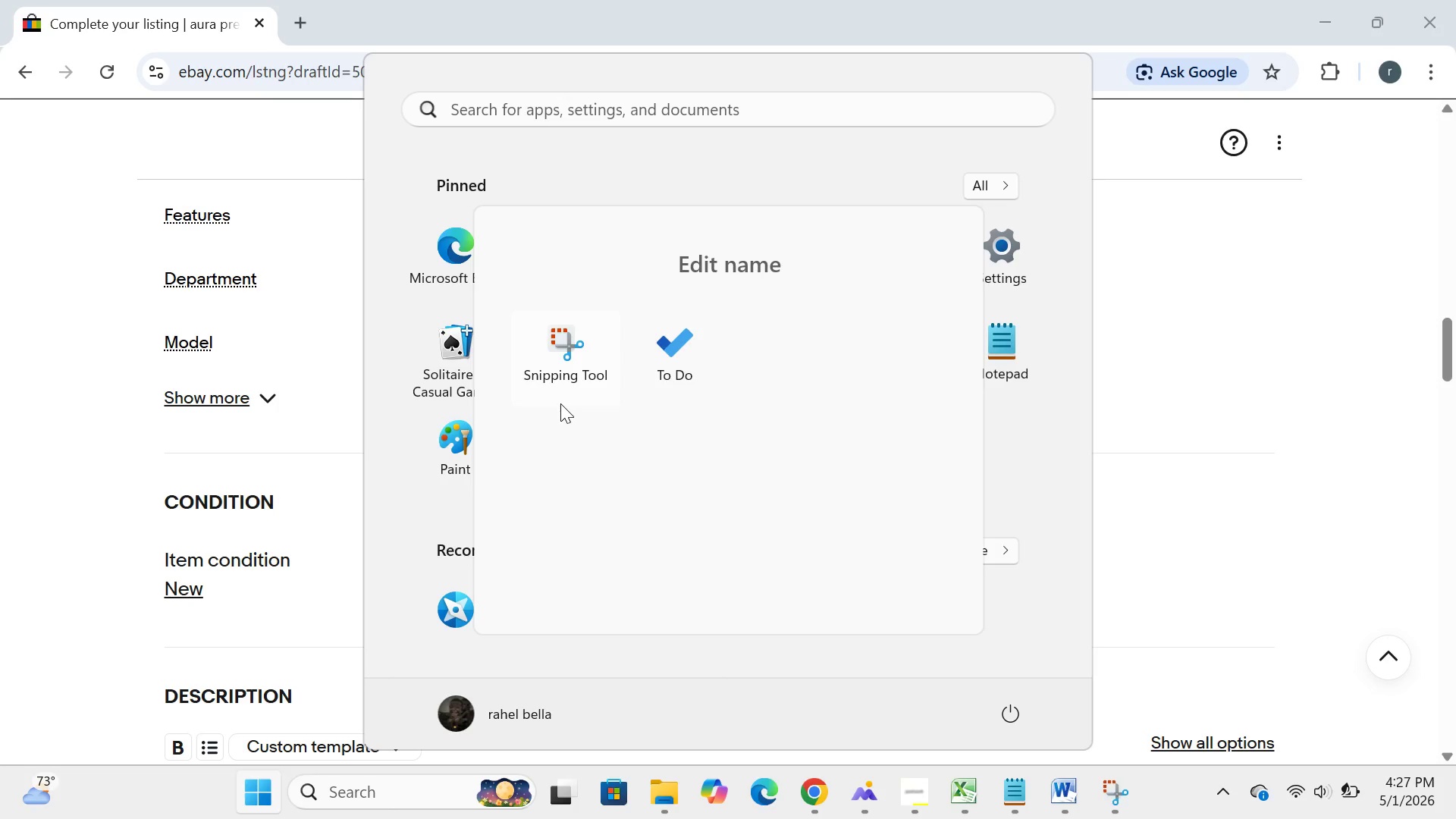 
left_click([560, 403])
 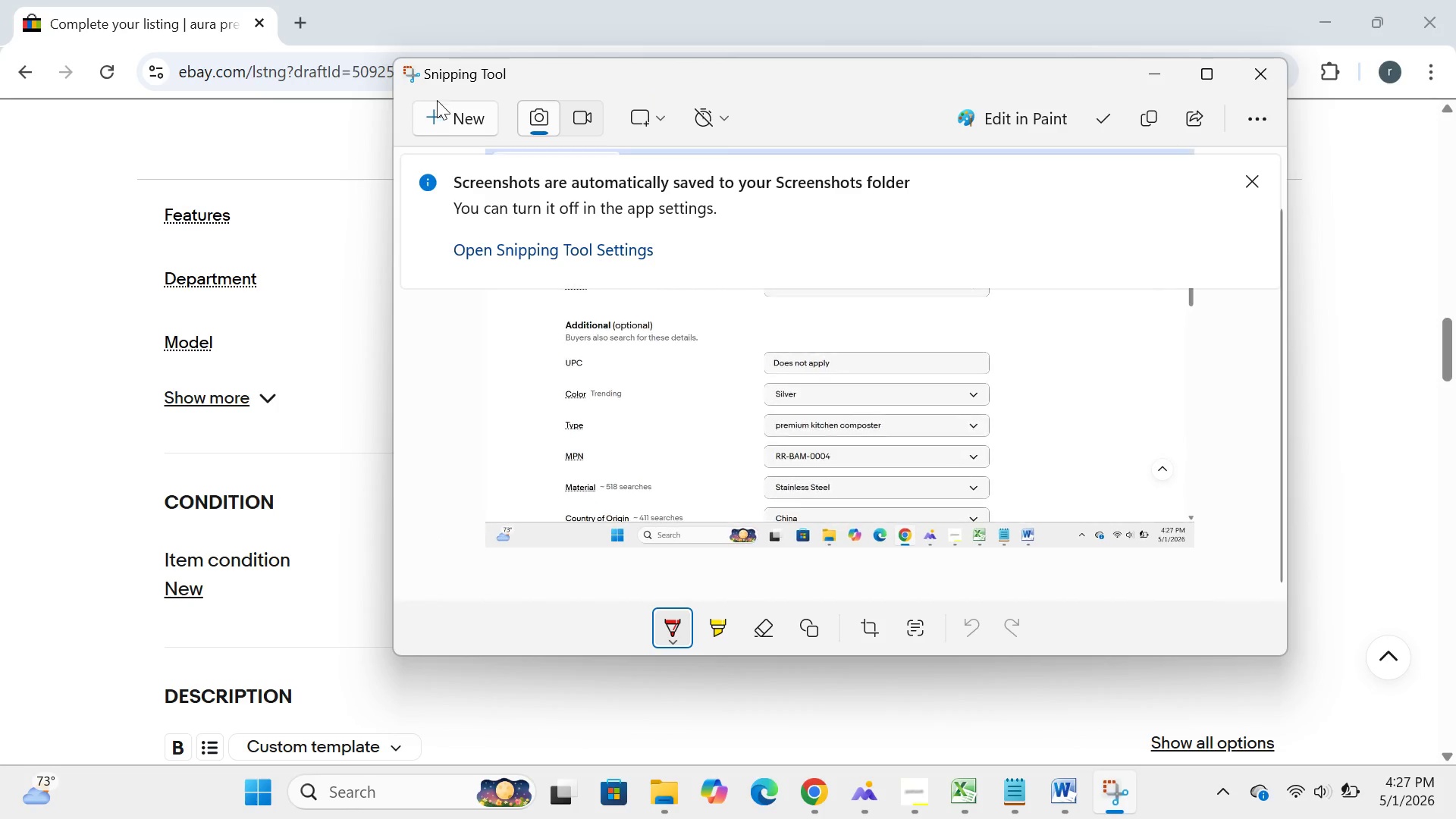 
left_click([438, 118])
 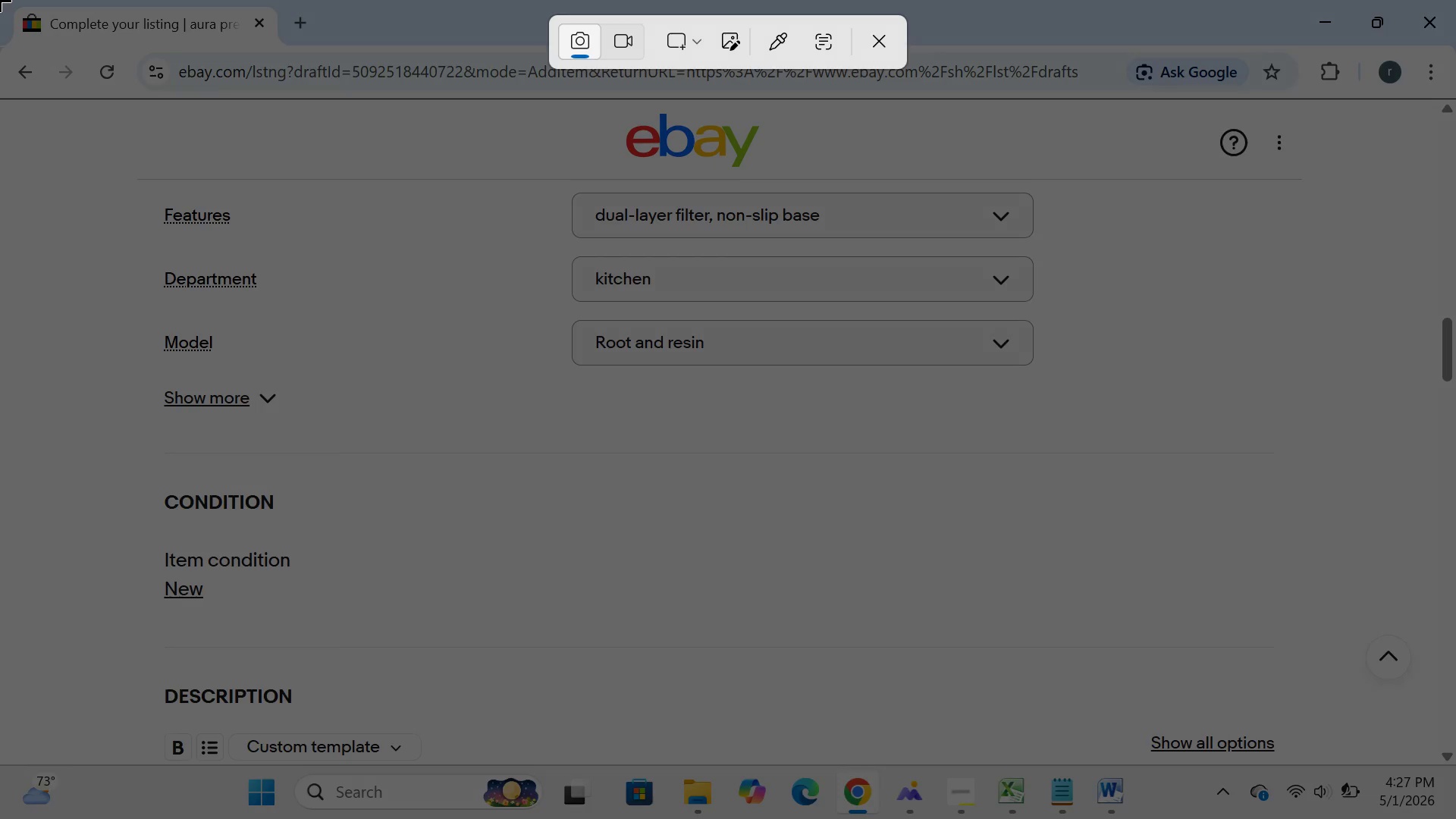 
left_click_drag(start_coordinate=[0, 0], to_coordinate=[1455, 818])
 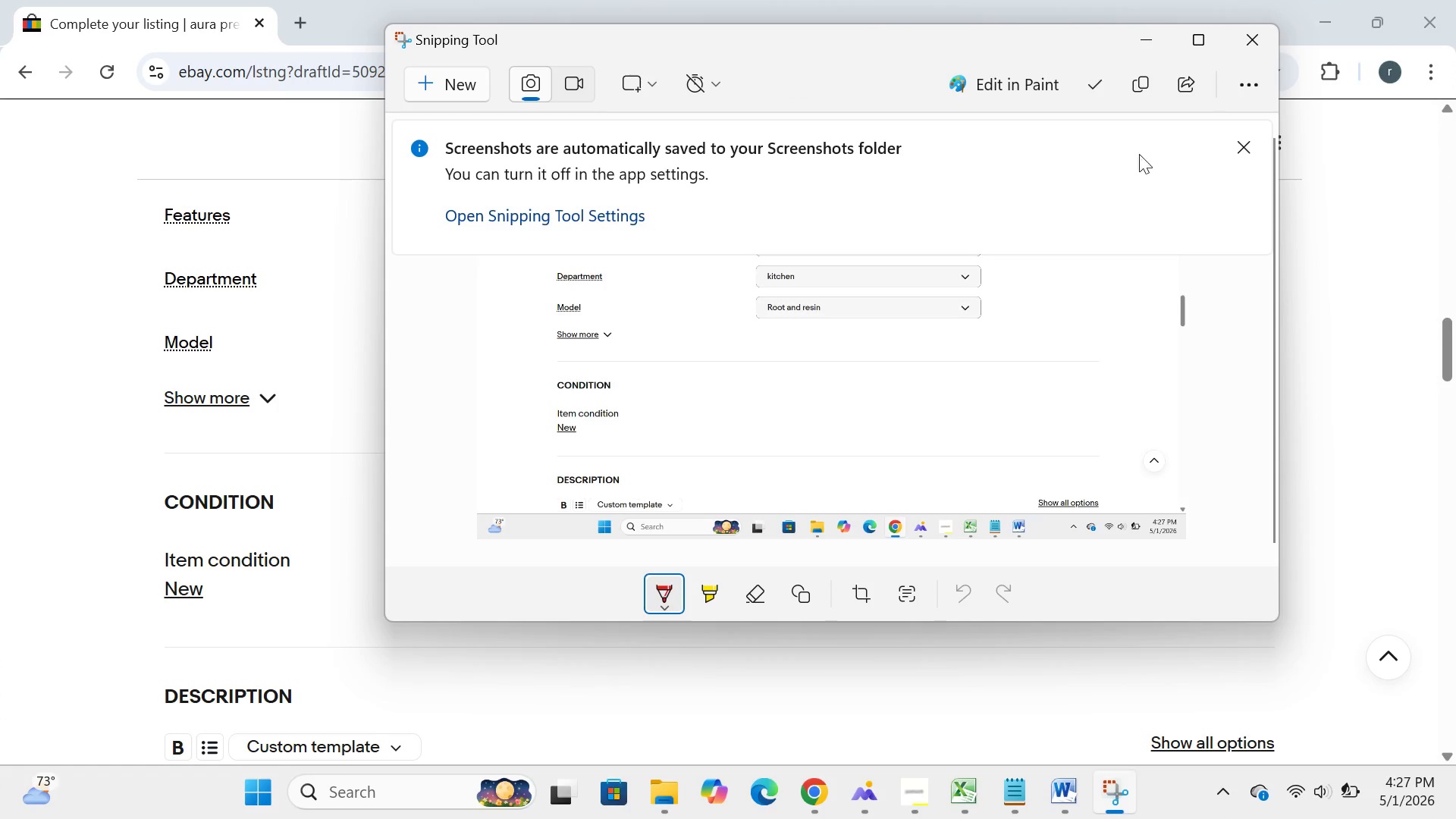 
left_click([1154, 15])
 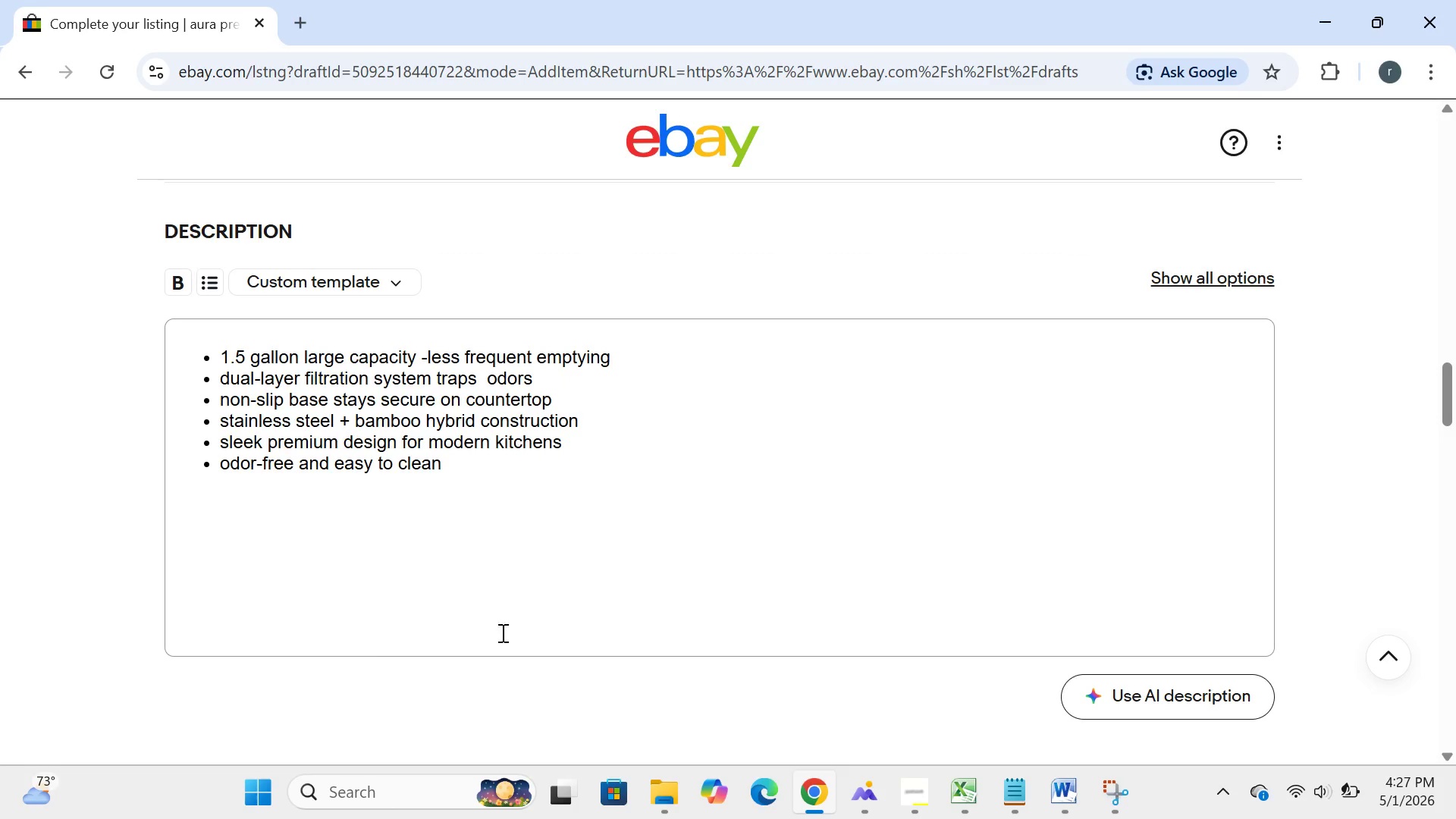 
left_click([242, 796])
 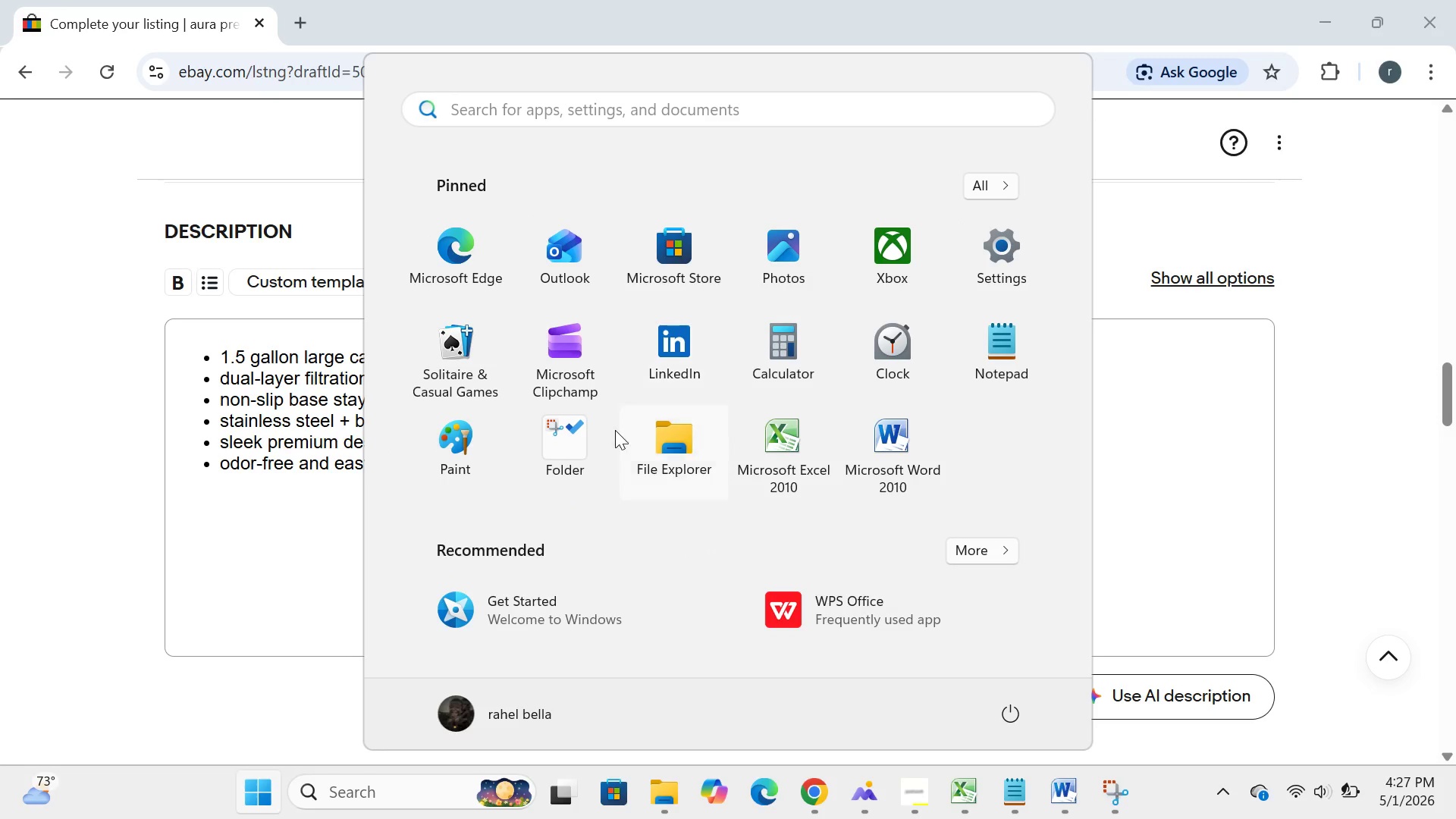 
left_click([615, 430])
 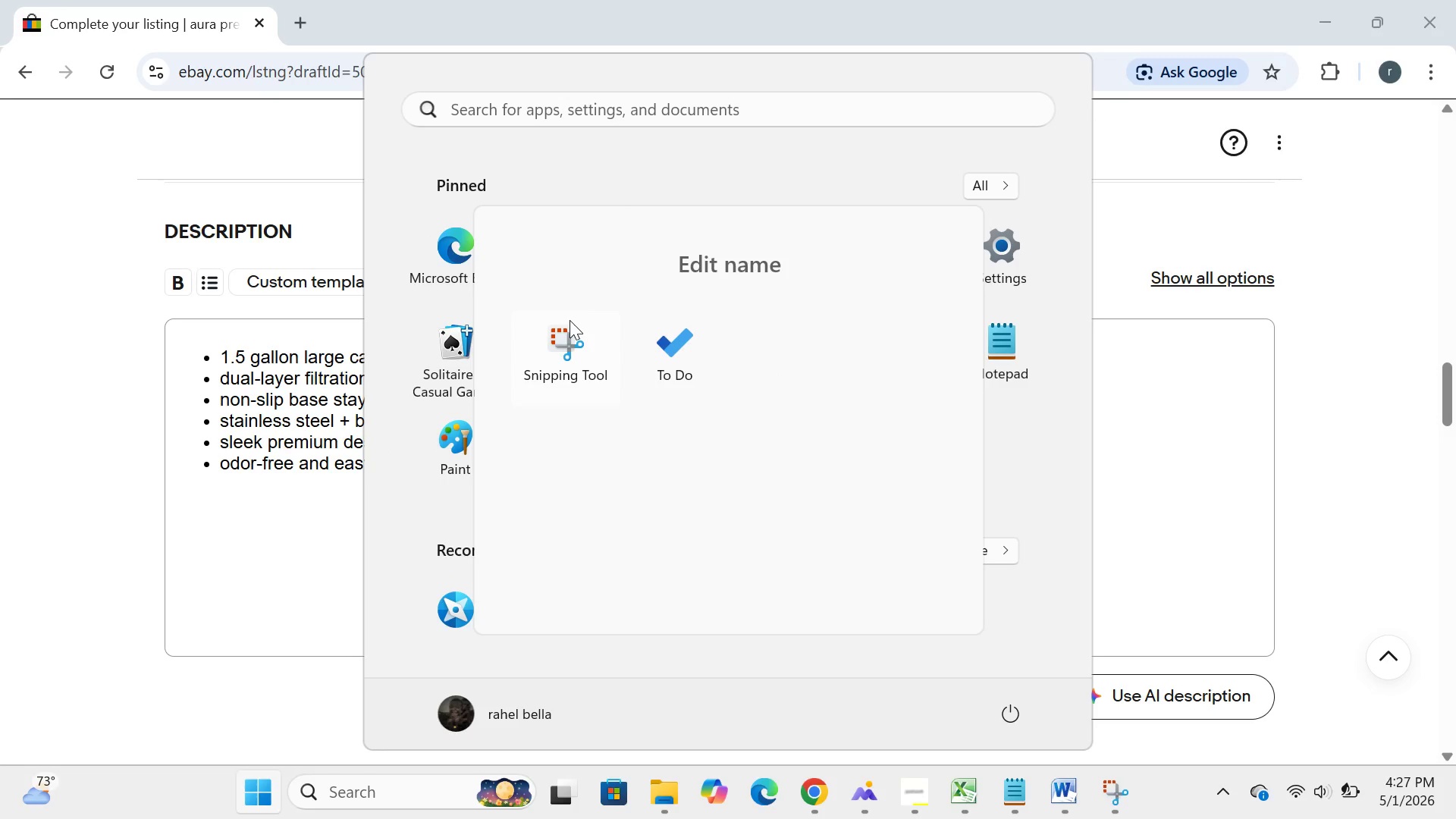 
left_click([570, 320])
 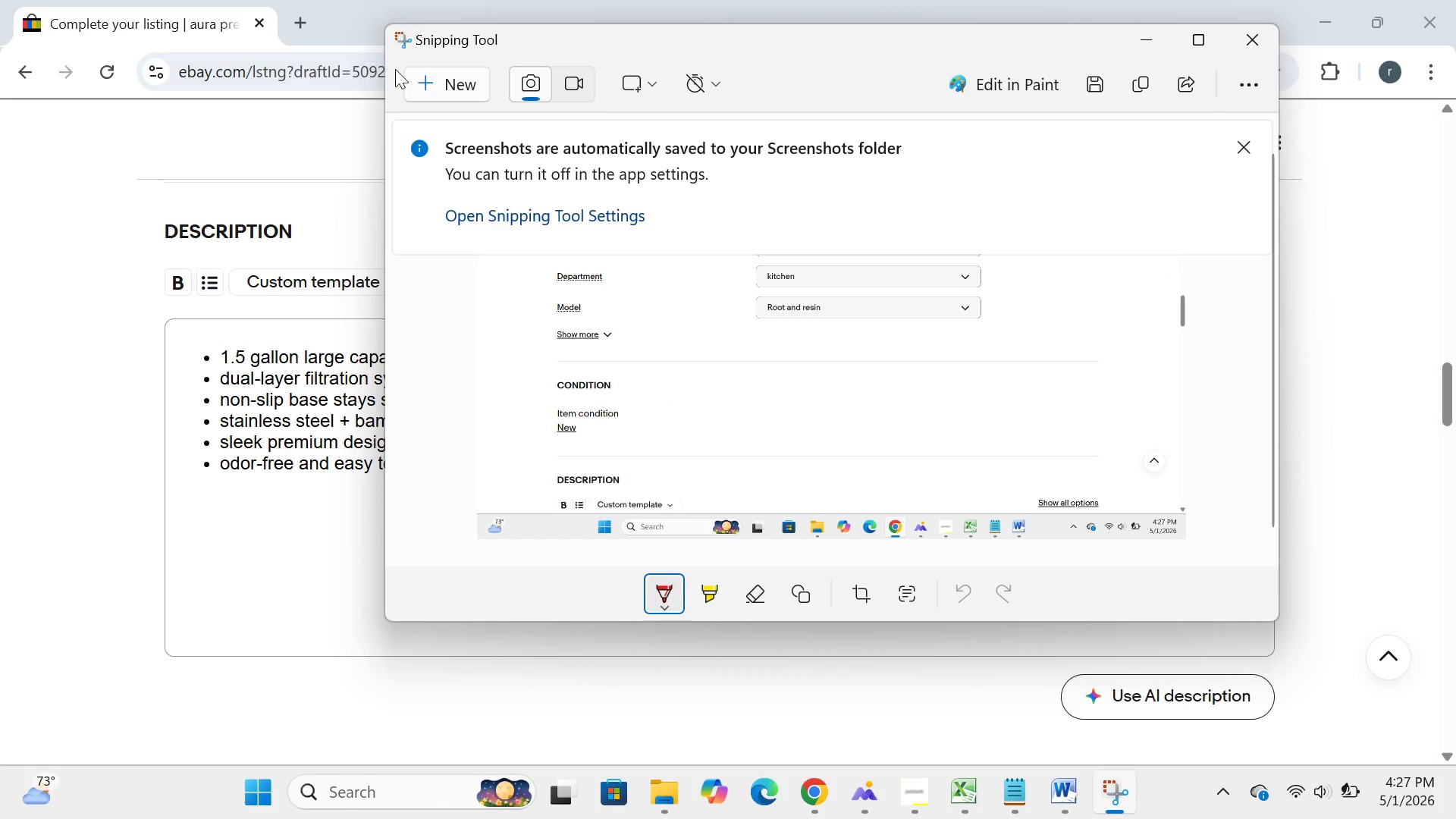 
left_click([406, 80])
 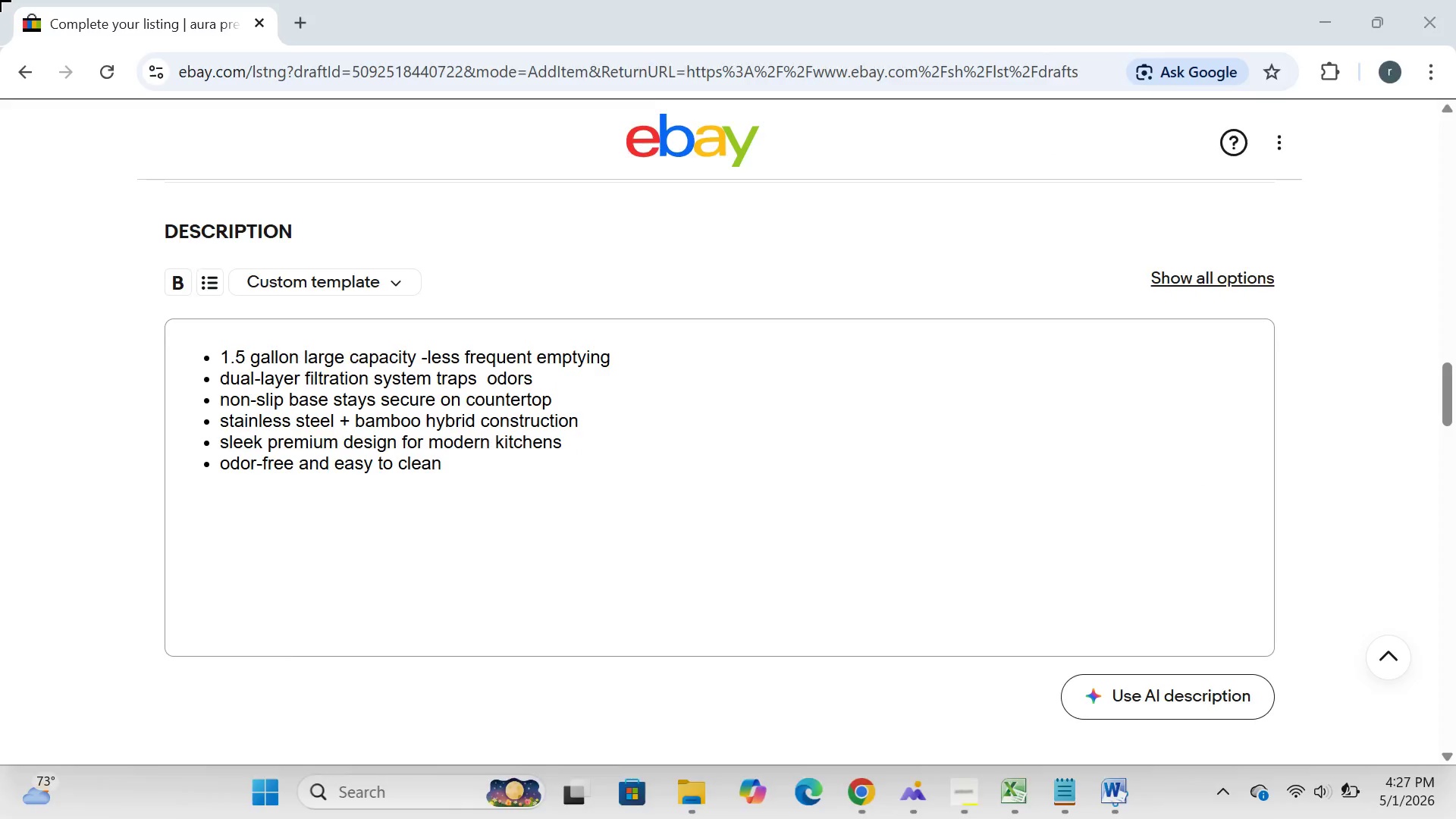 
left_click_drag(start_coordinate=[0, 0], to_coordinate=[1455, 818])
 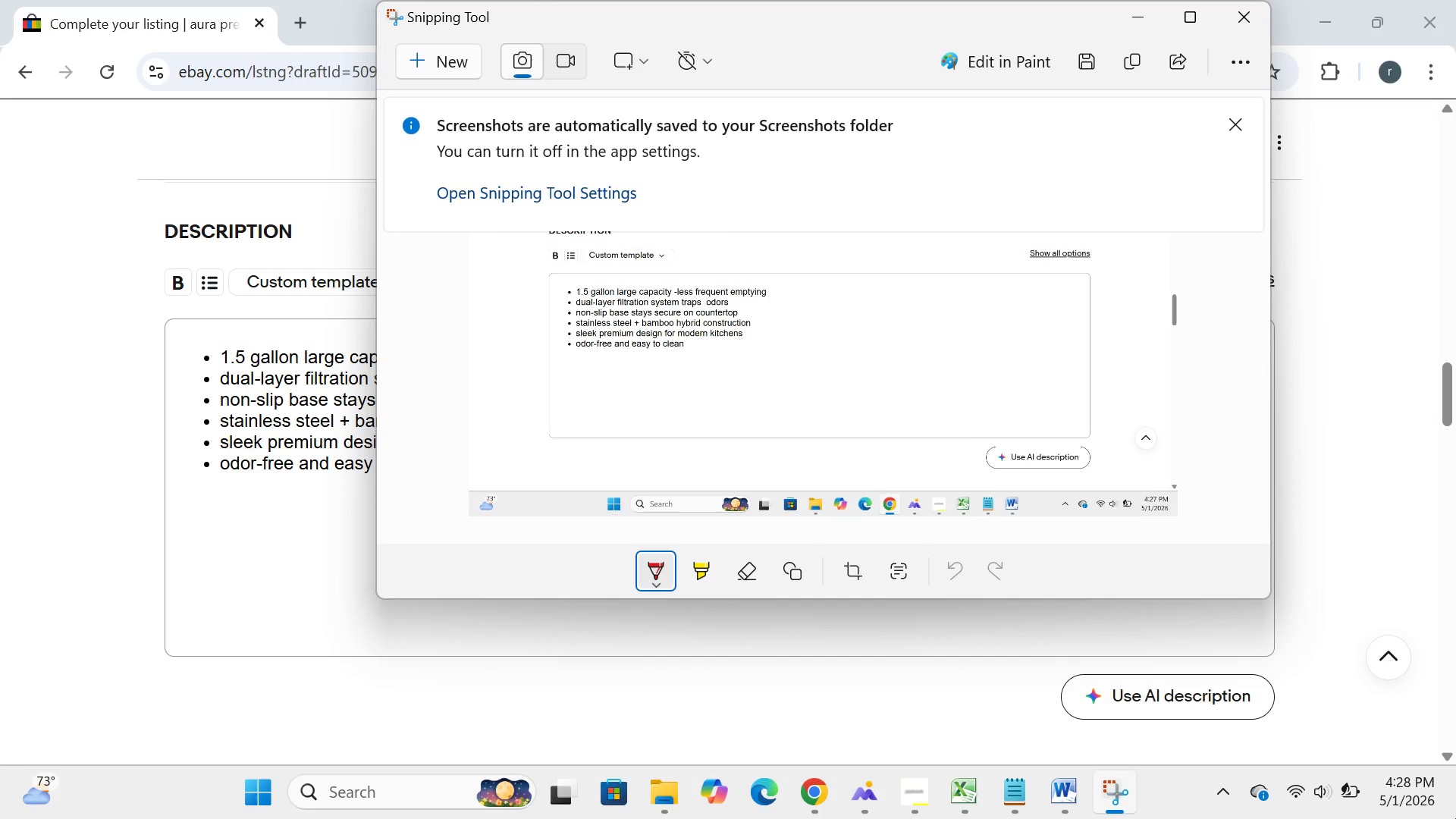 
wait(67.89)
 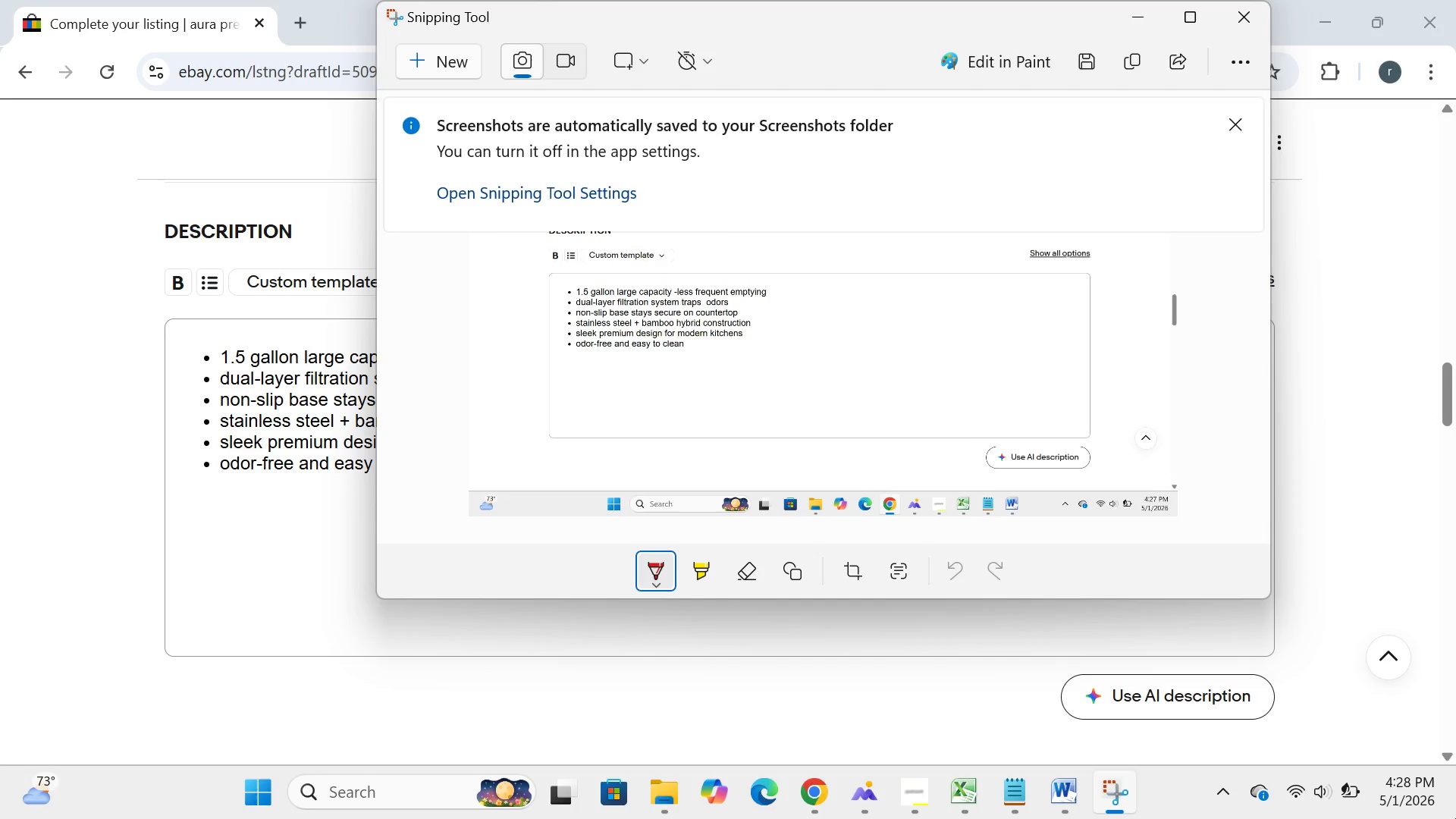 
left_click([1156, 4])
 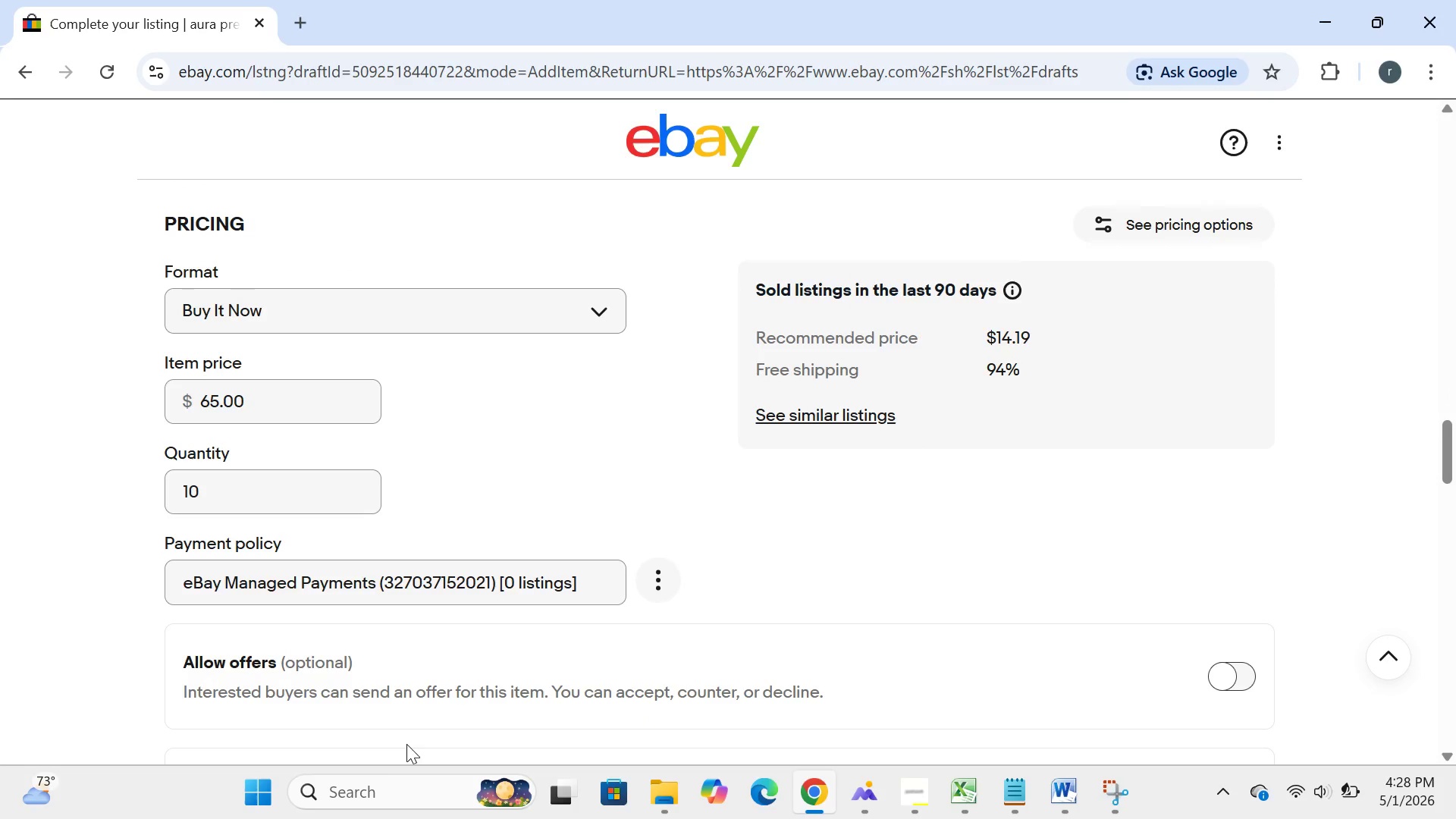 
left_click([256, 792])
 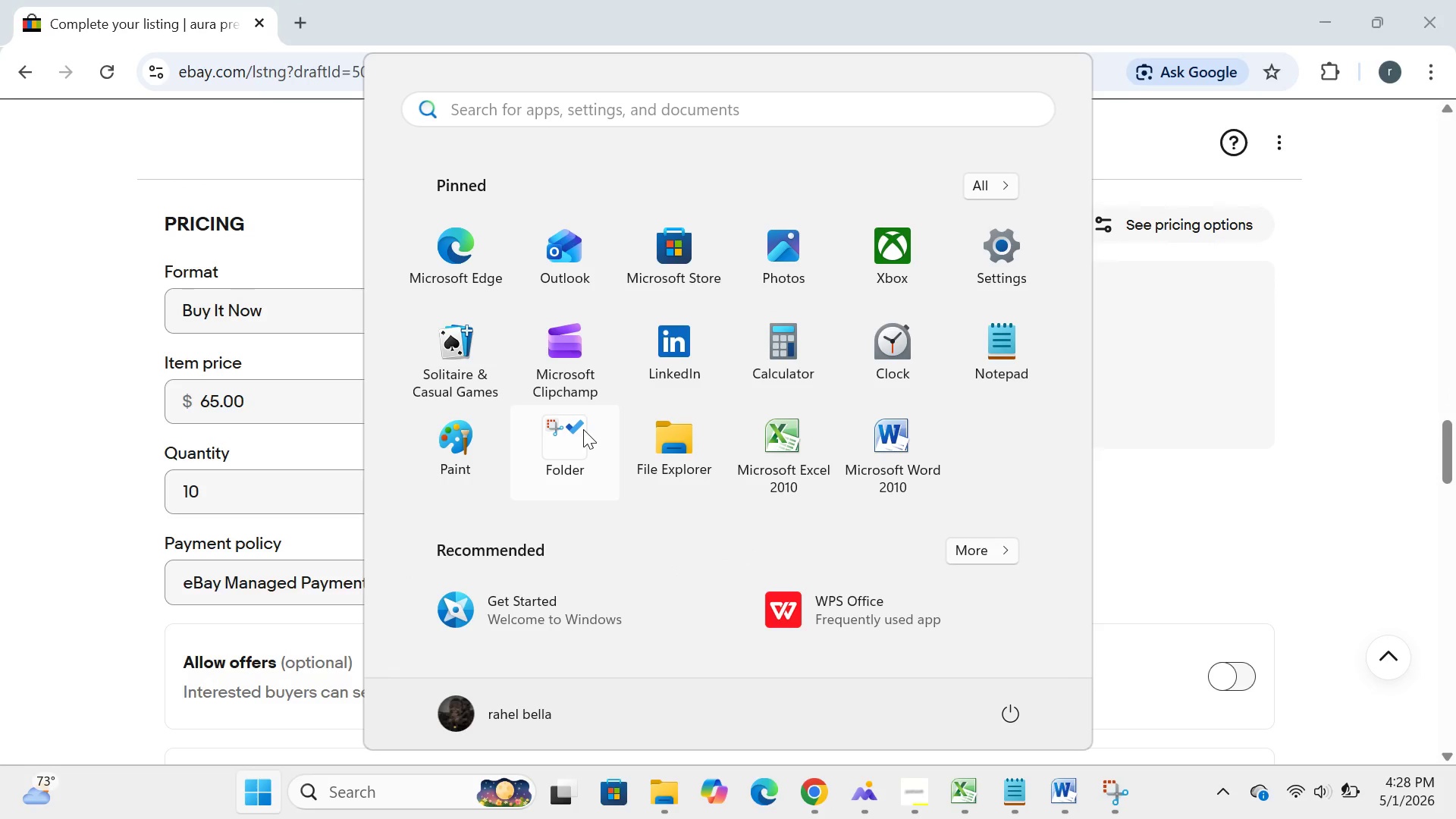 
left_click([583, 429])
 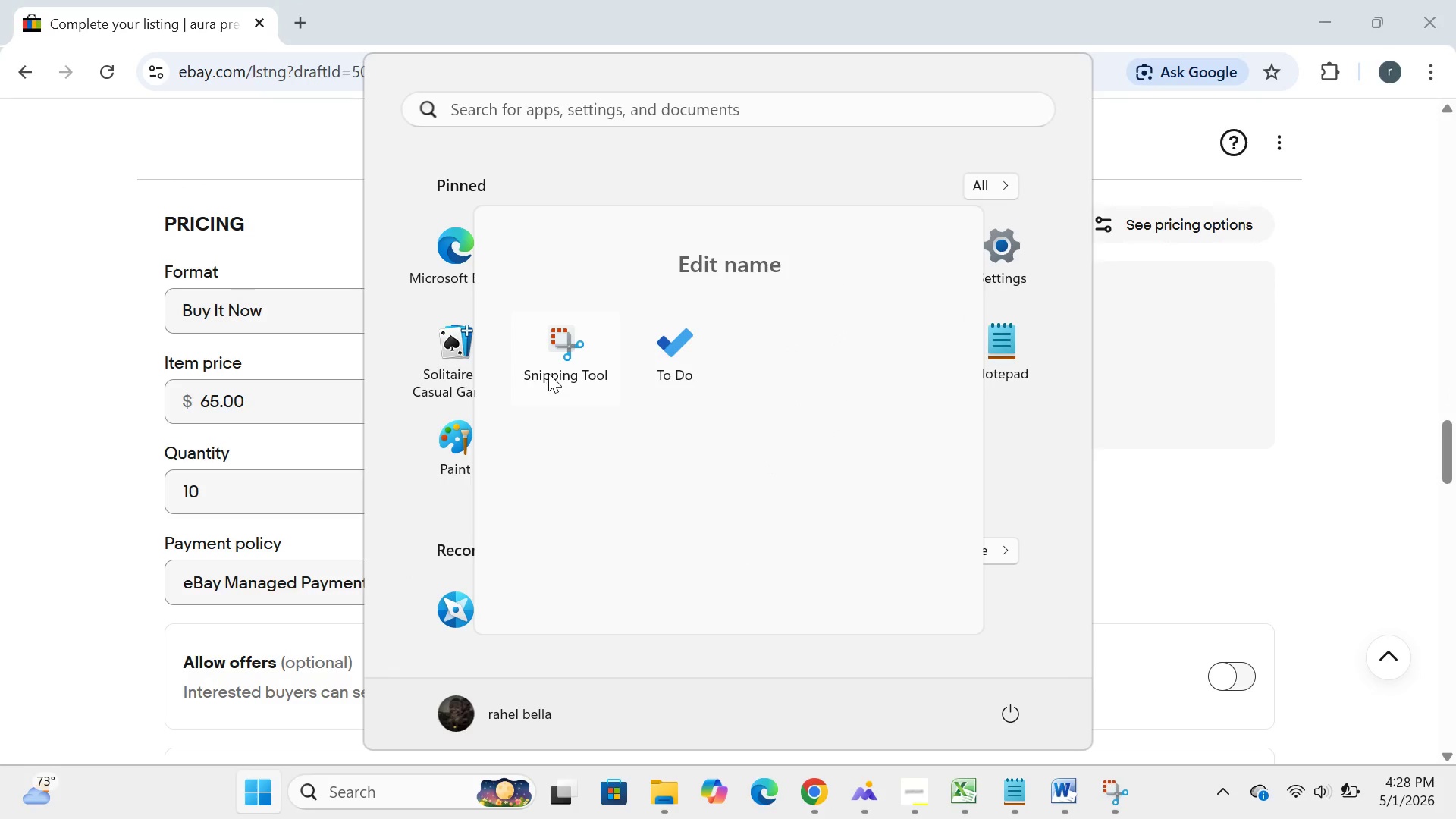 
left_click([548, 373])
 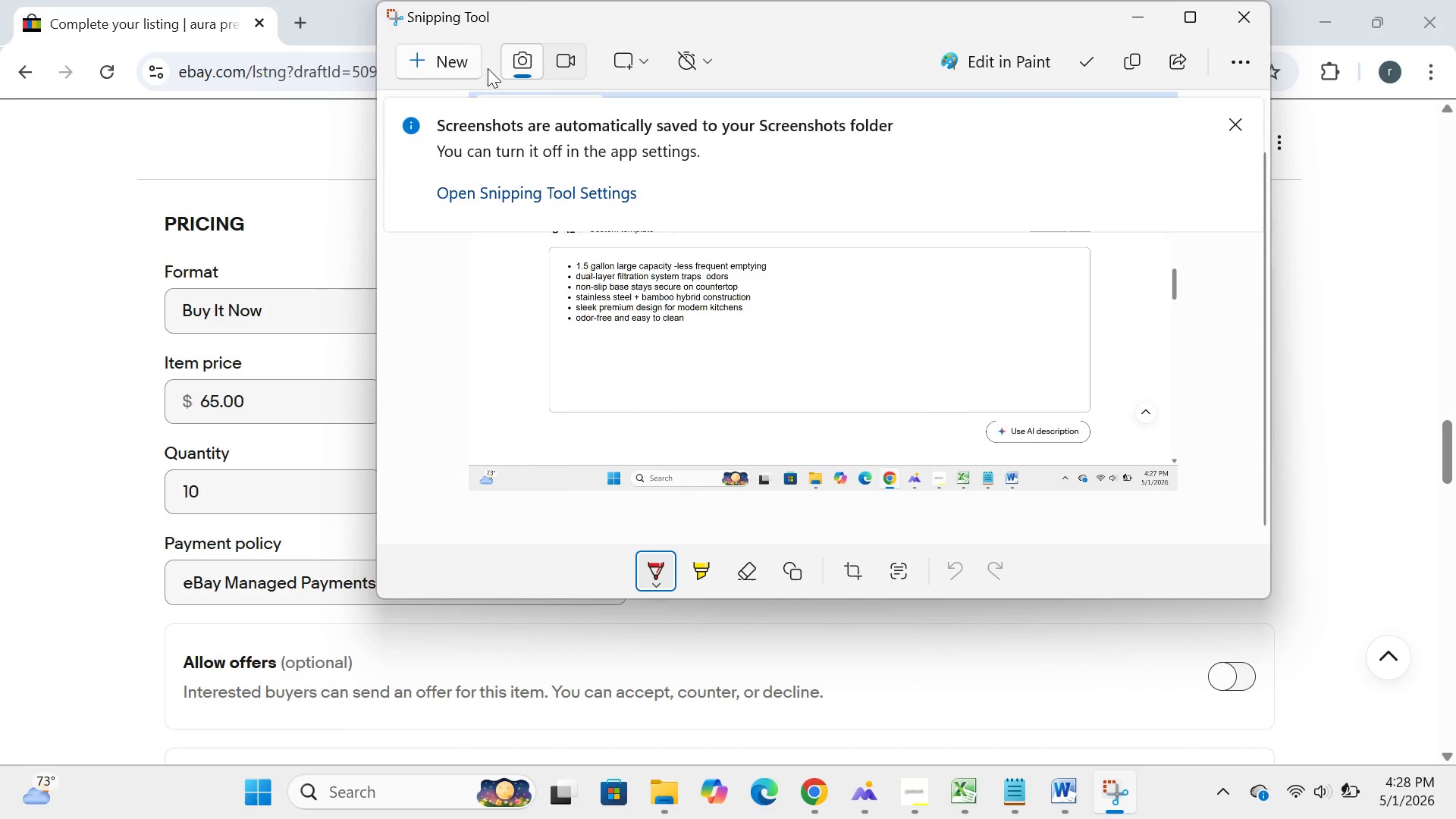 
left_click([471, 58])
 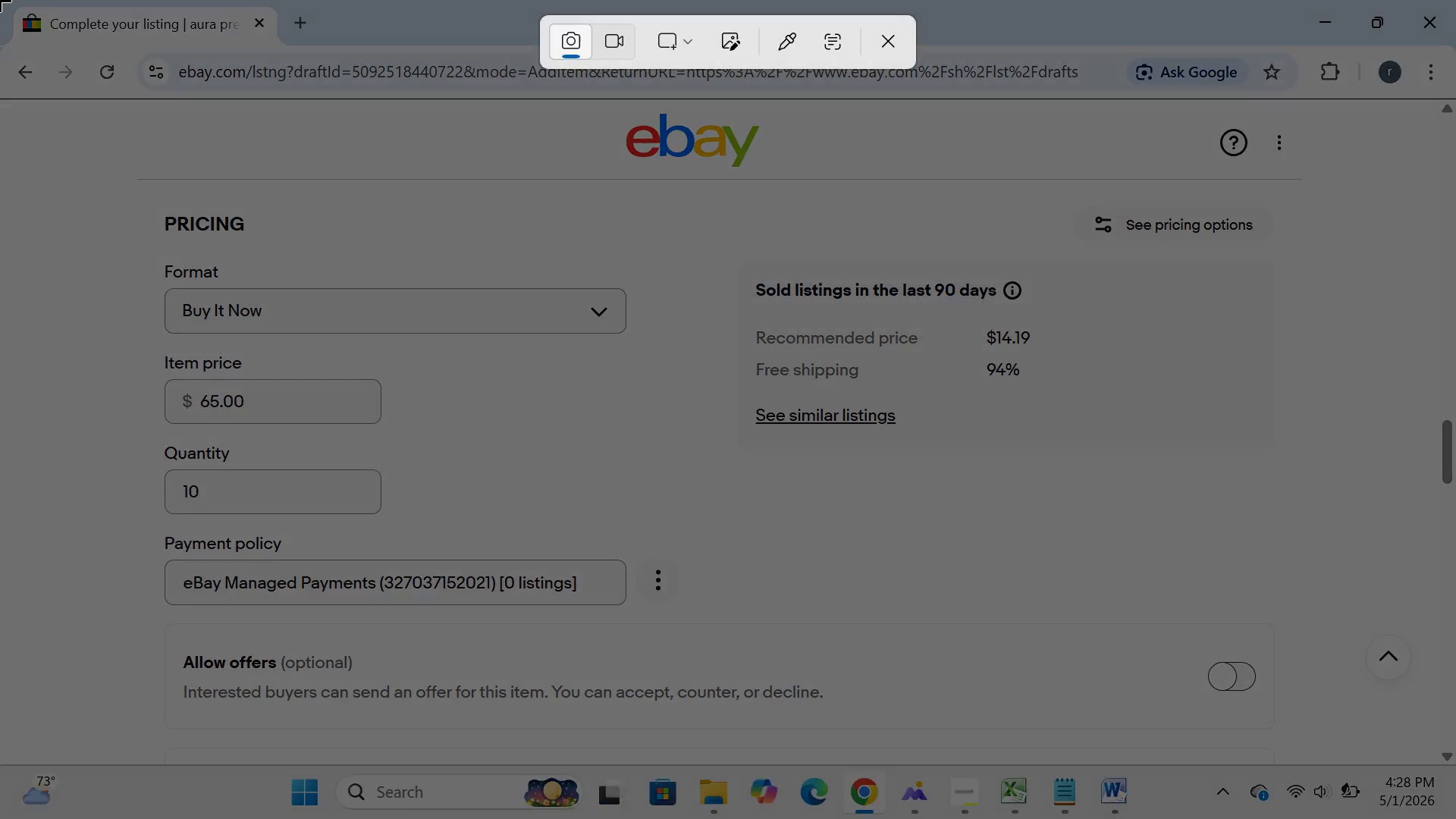 
left_click_drag(start_coordinate=[0, 0], to_coordinate=[1455, 818])
 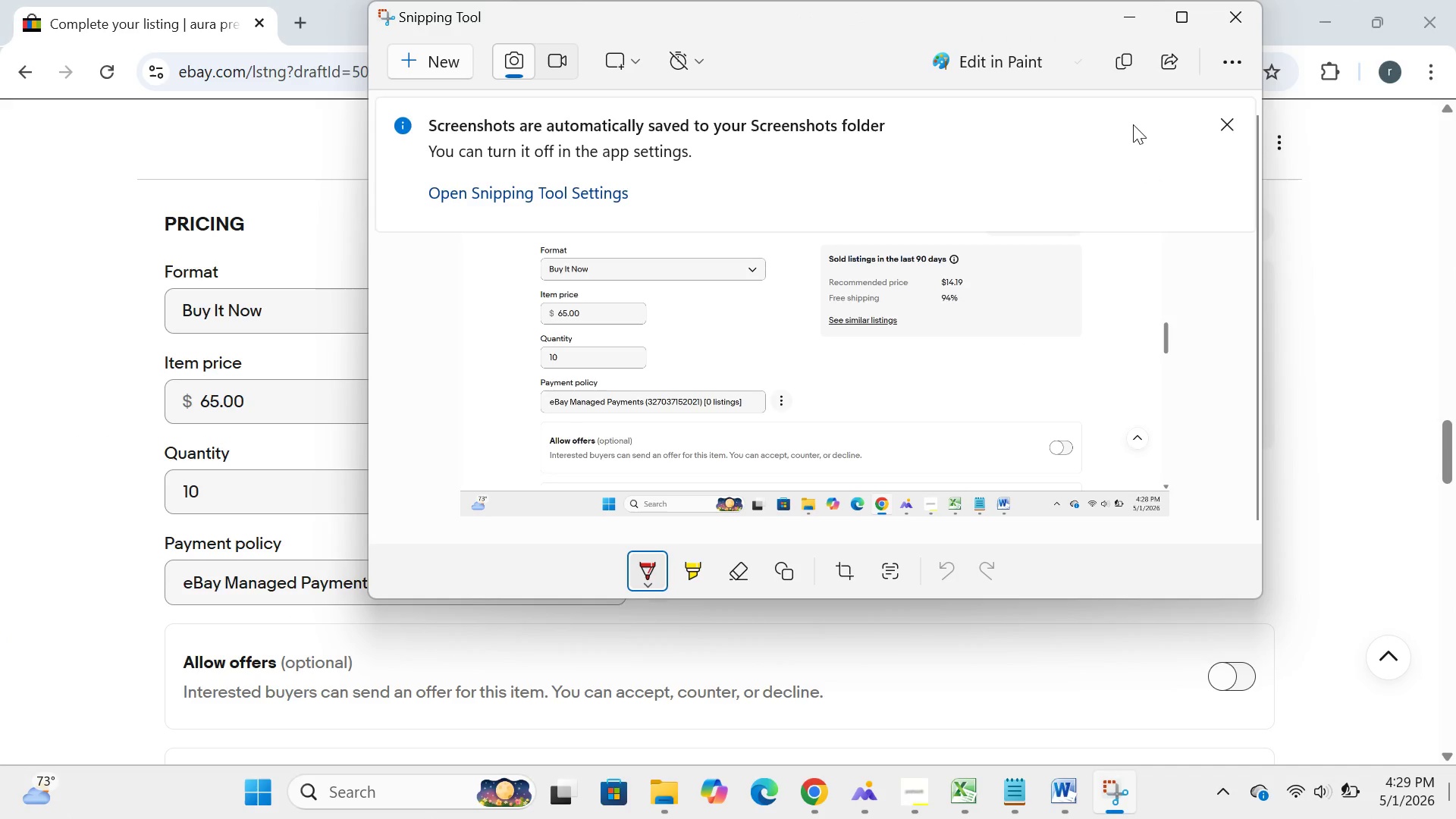 
left_click([1121, 14])
 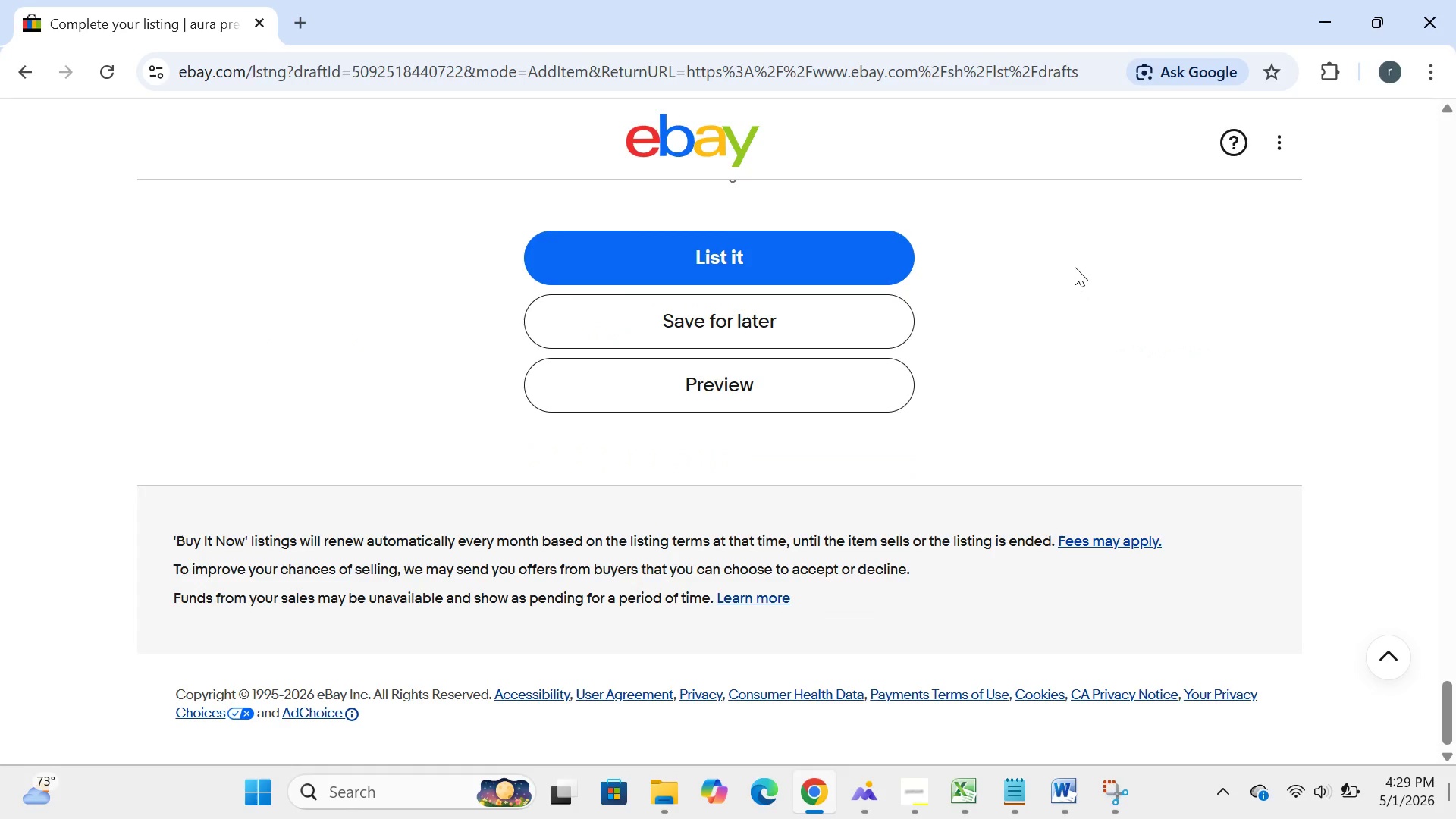 
wait(9.88)
 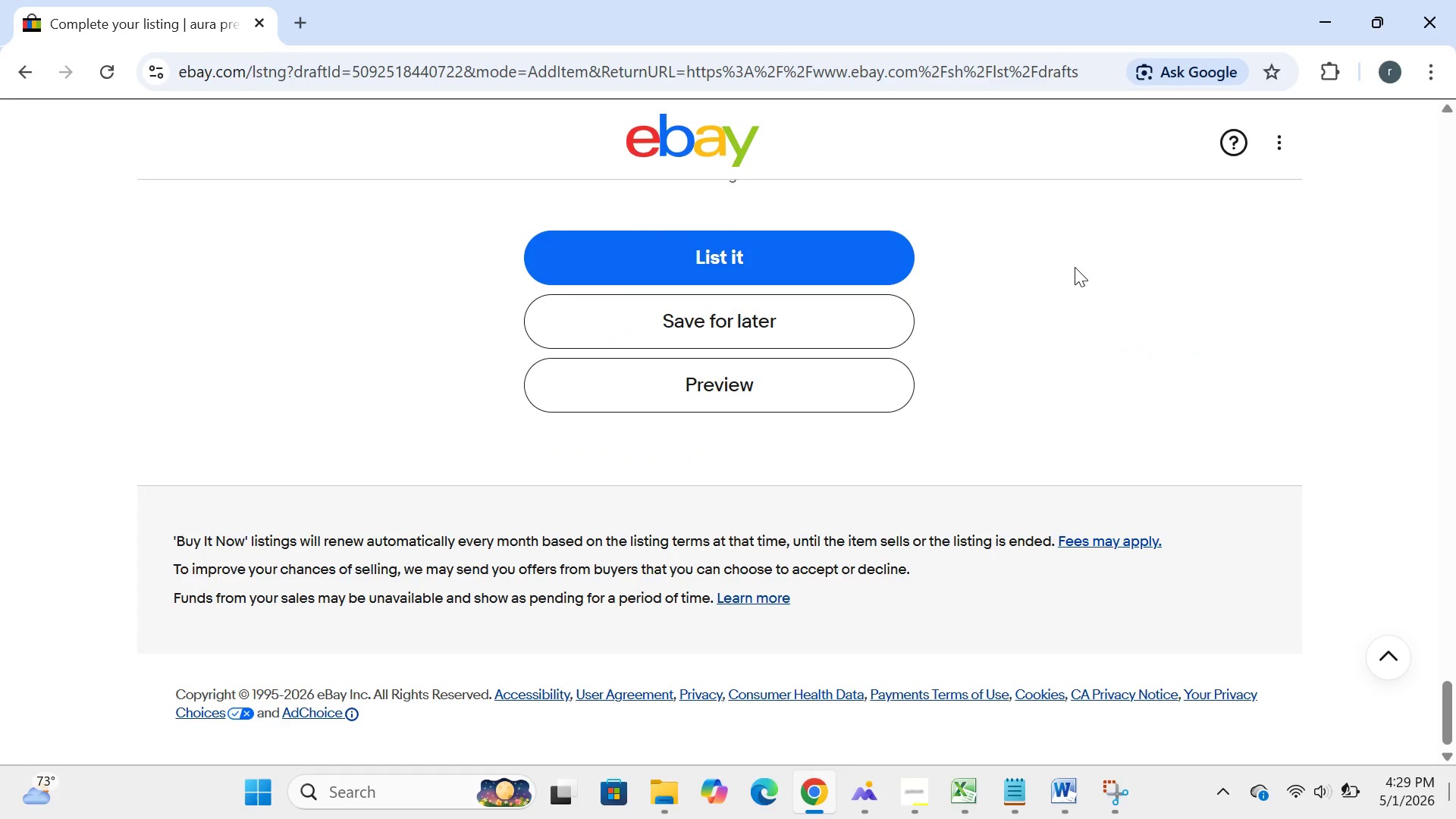 
left_click([1055, 782])
 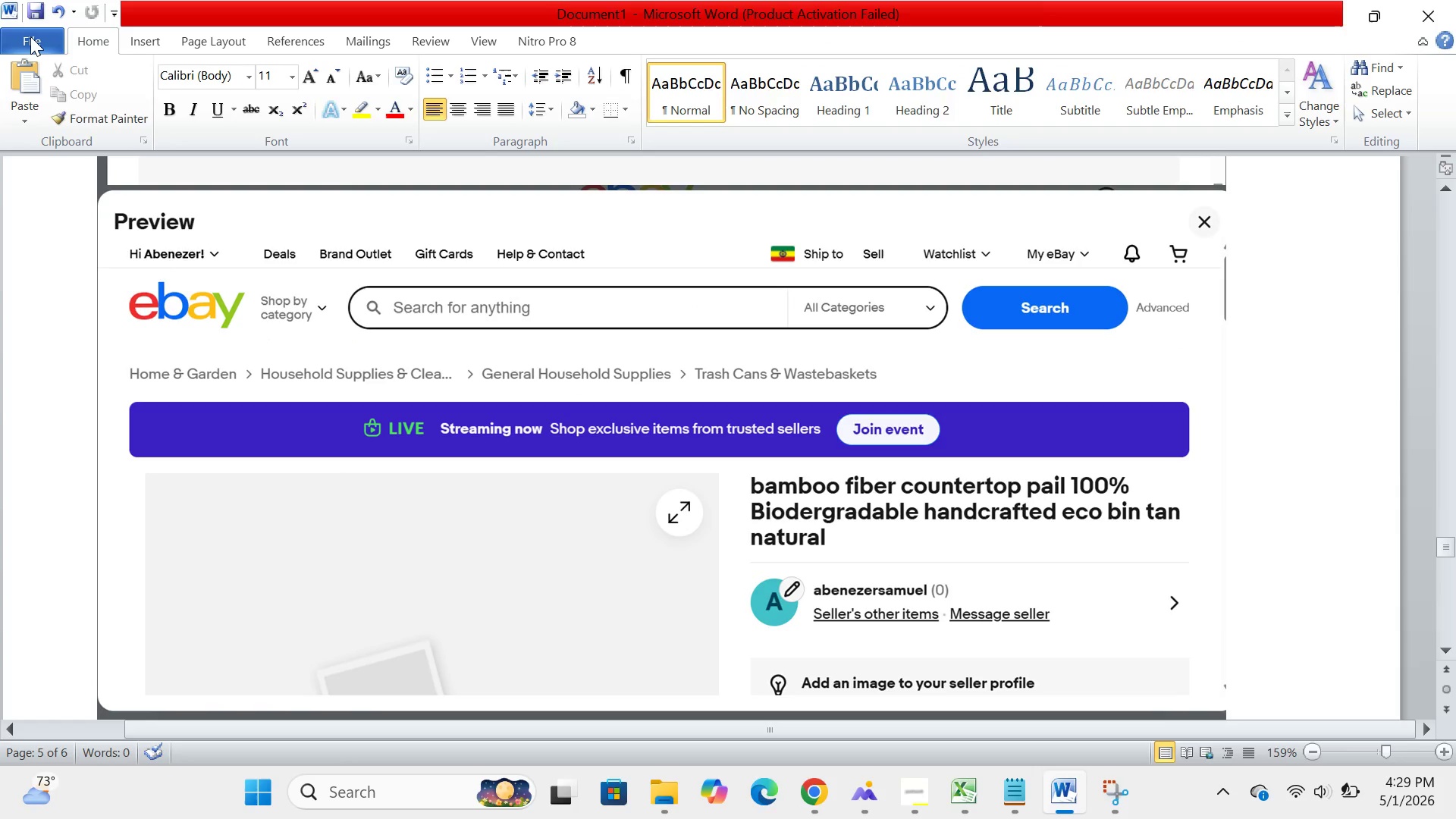 
left_click([30, 36])
 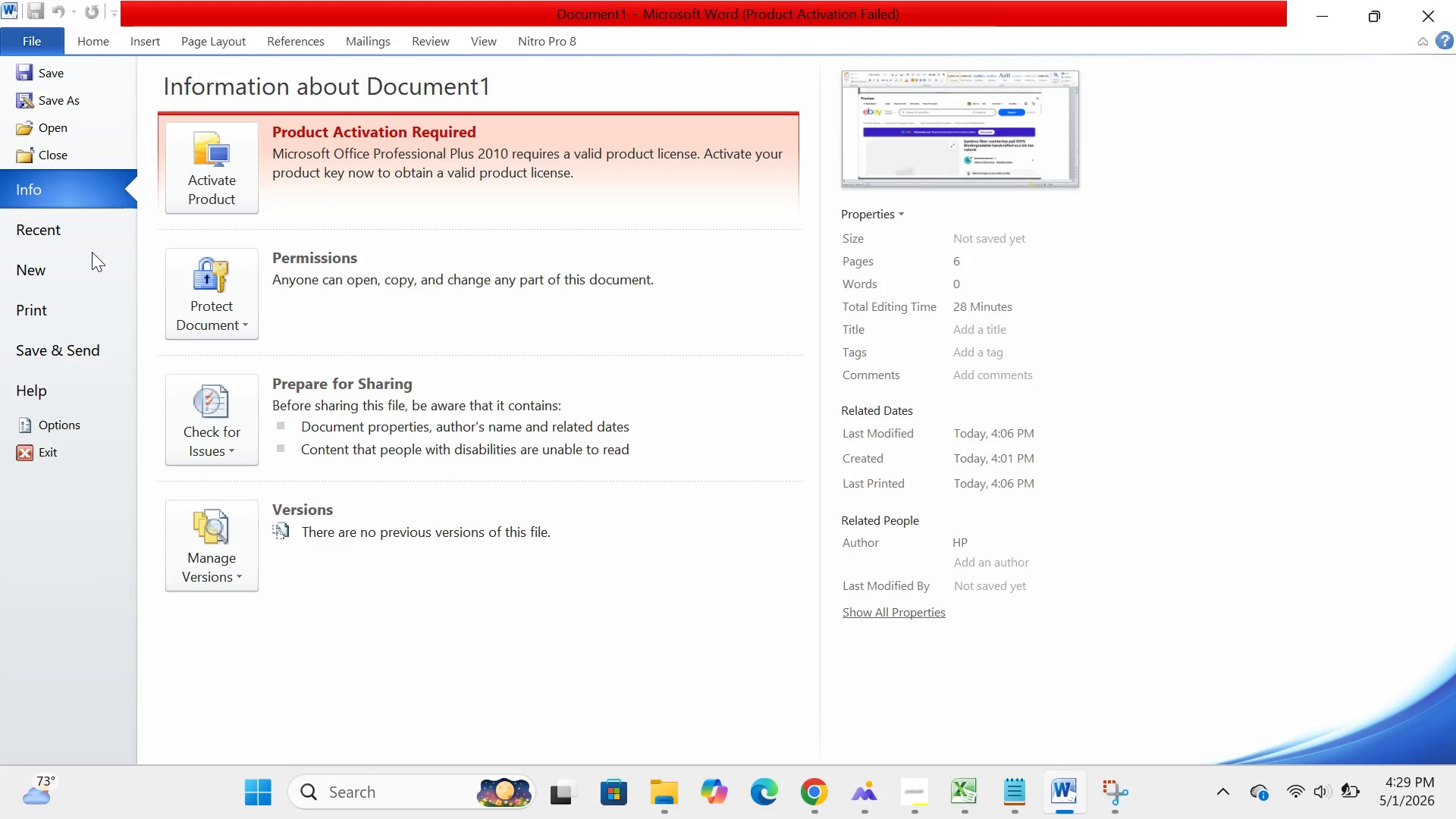 
left_click([89, 273])
 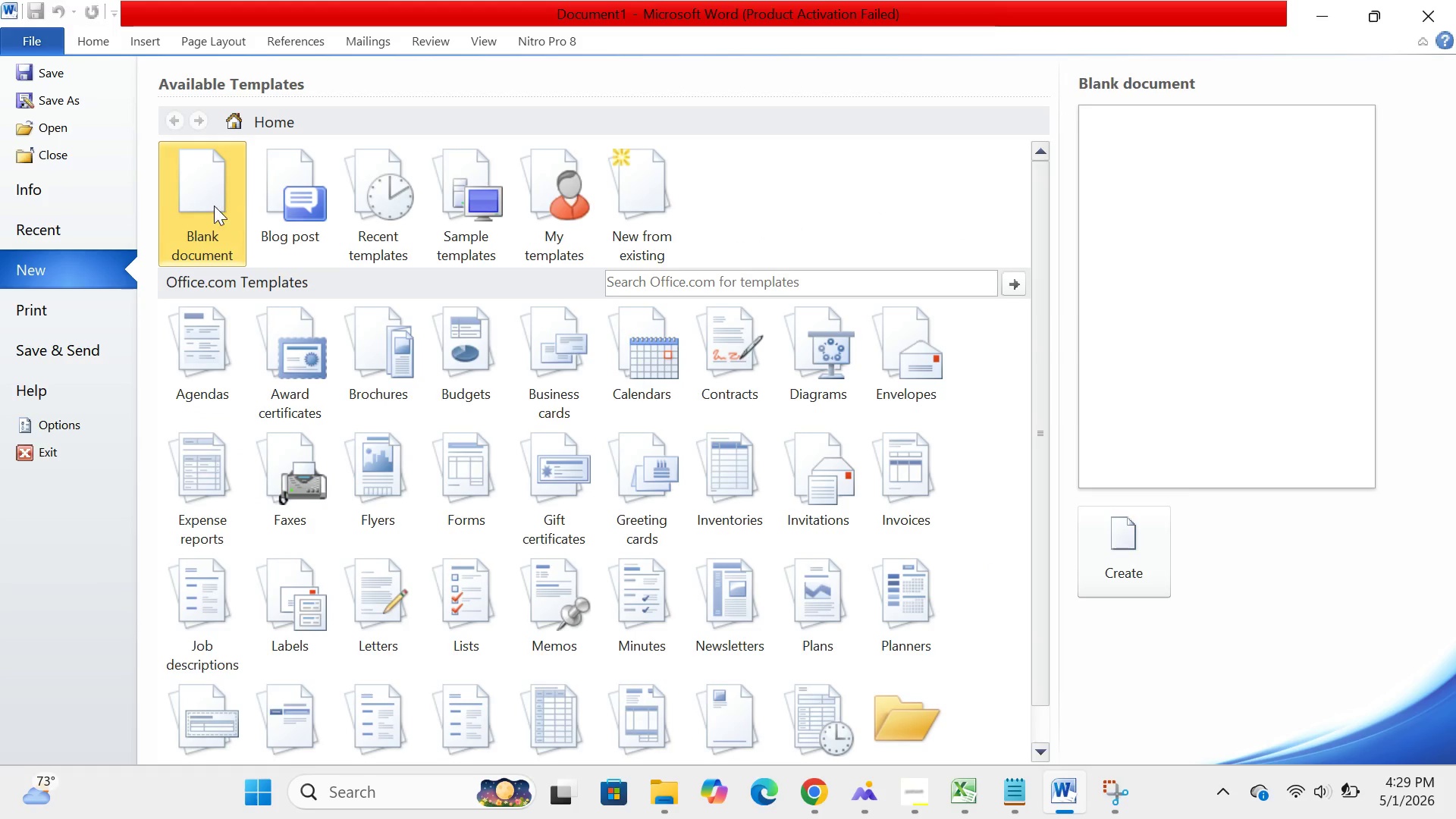 
left_click([212, 206])
 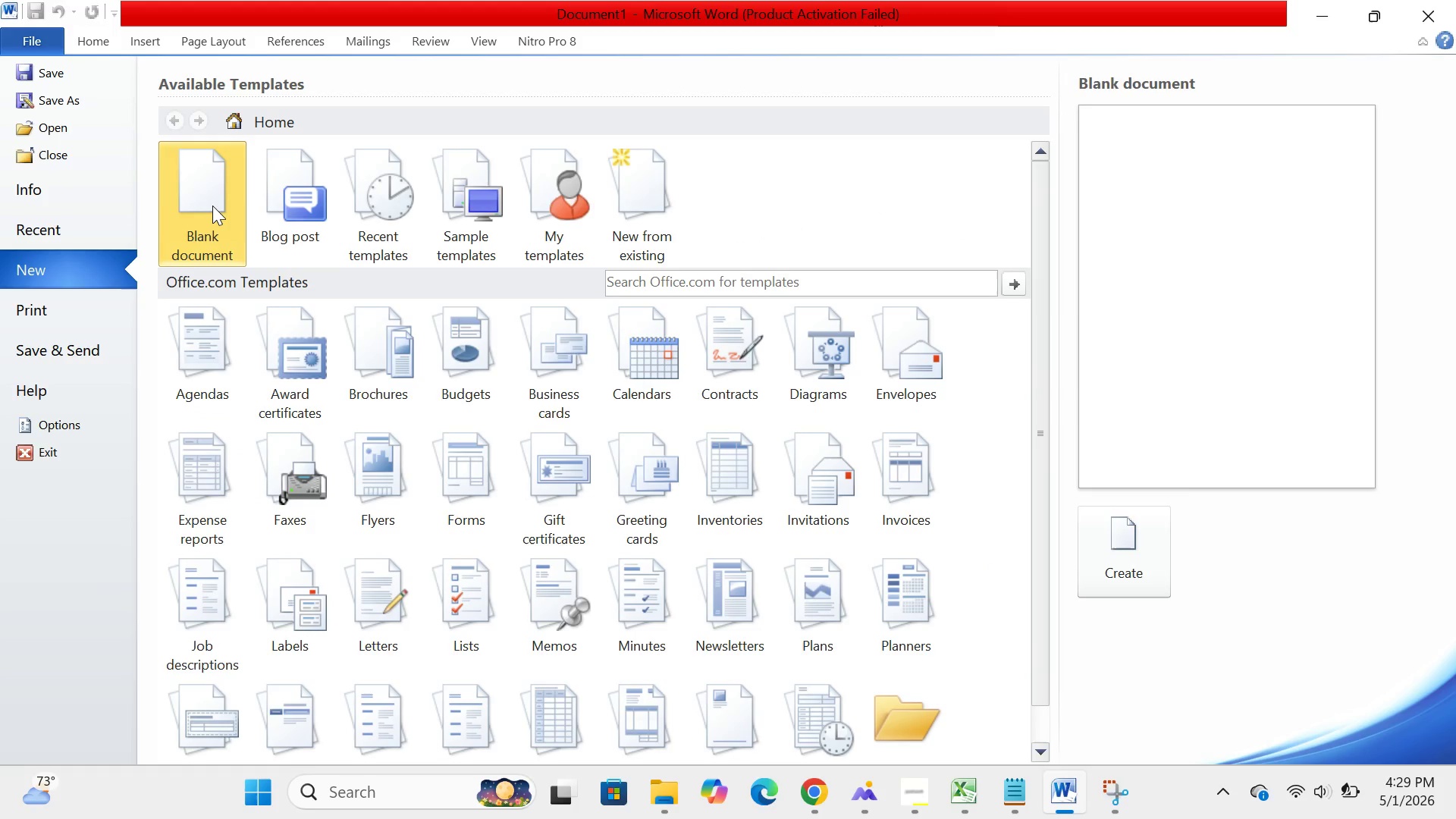 
left_click([212, 206])
 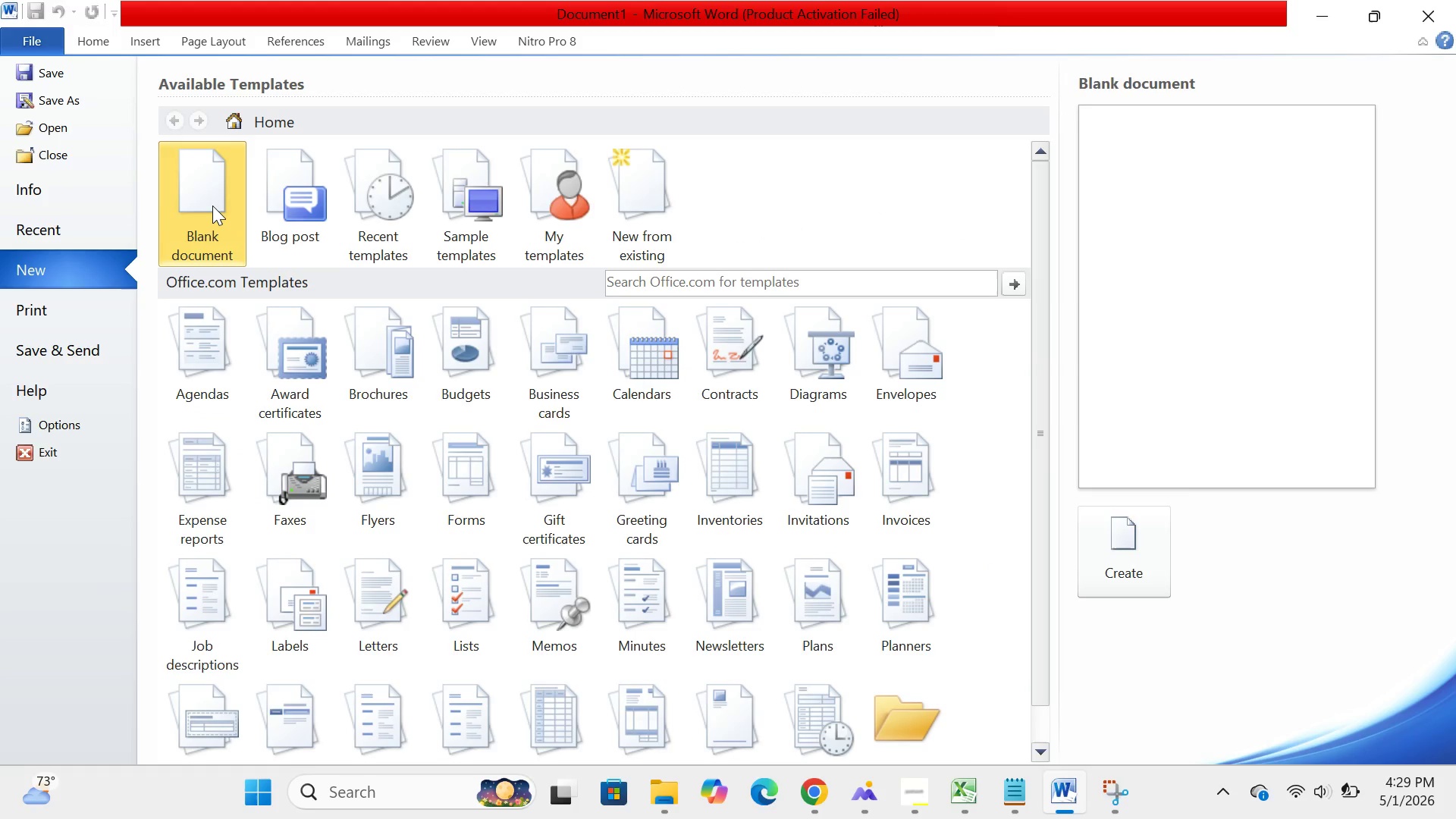 
left_click([215, 209])
 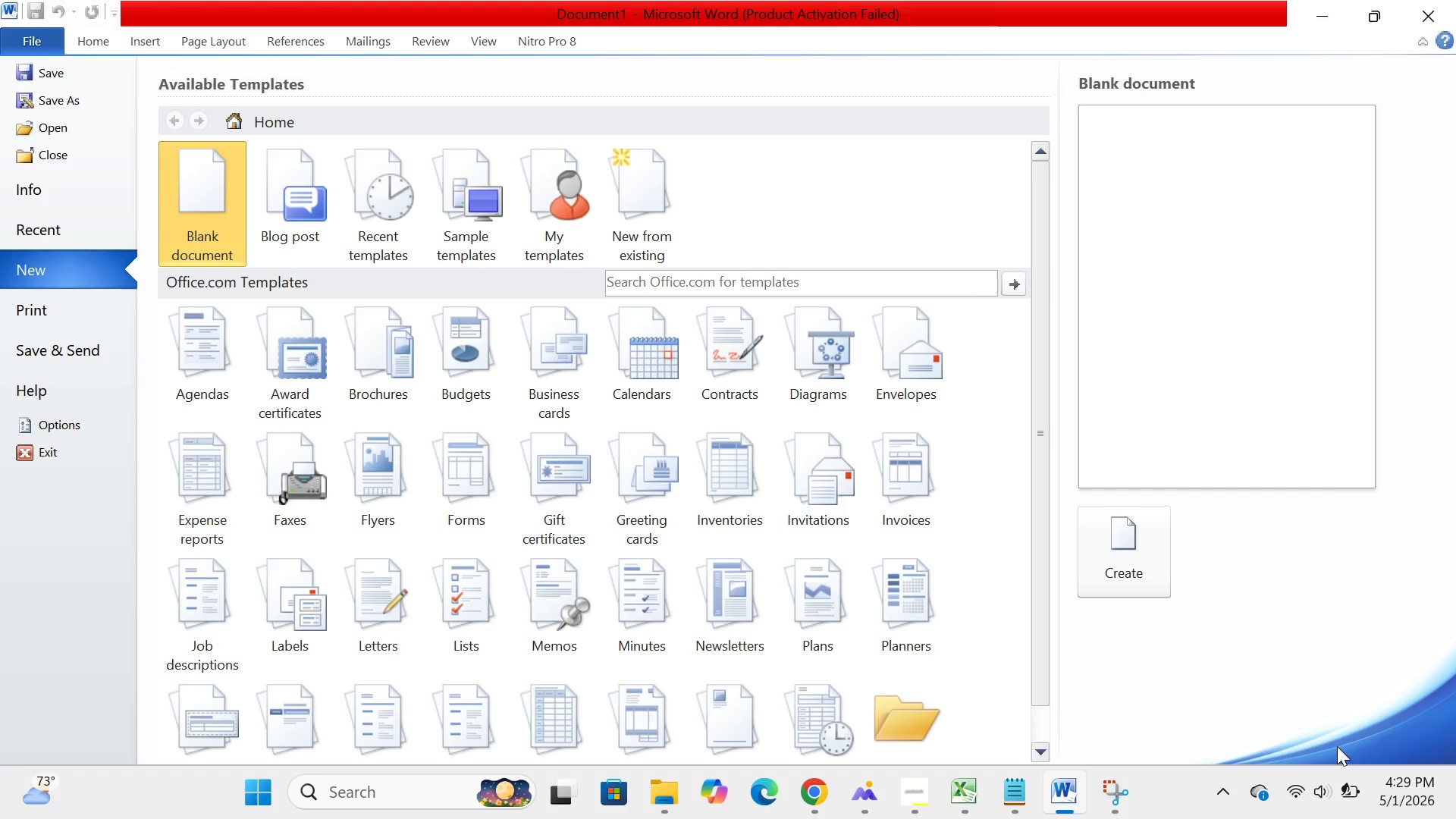 
left_click([1326, 778])
 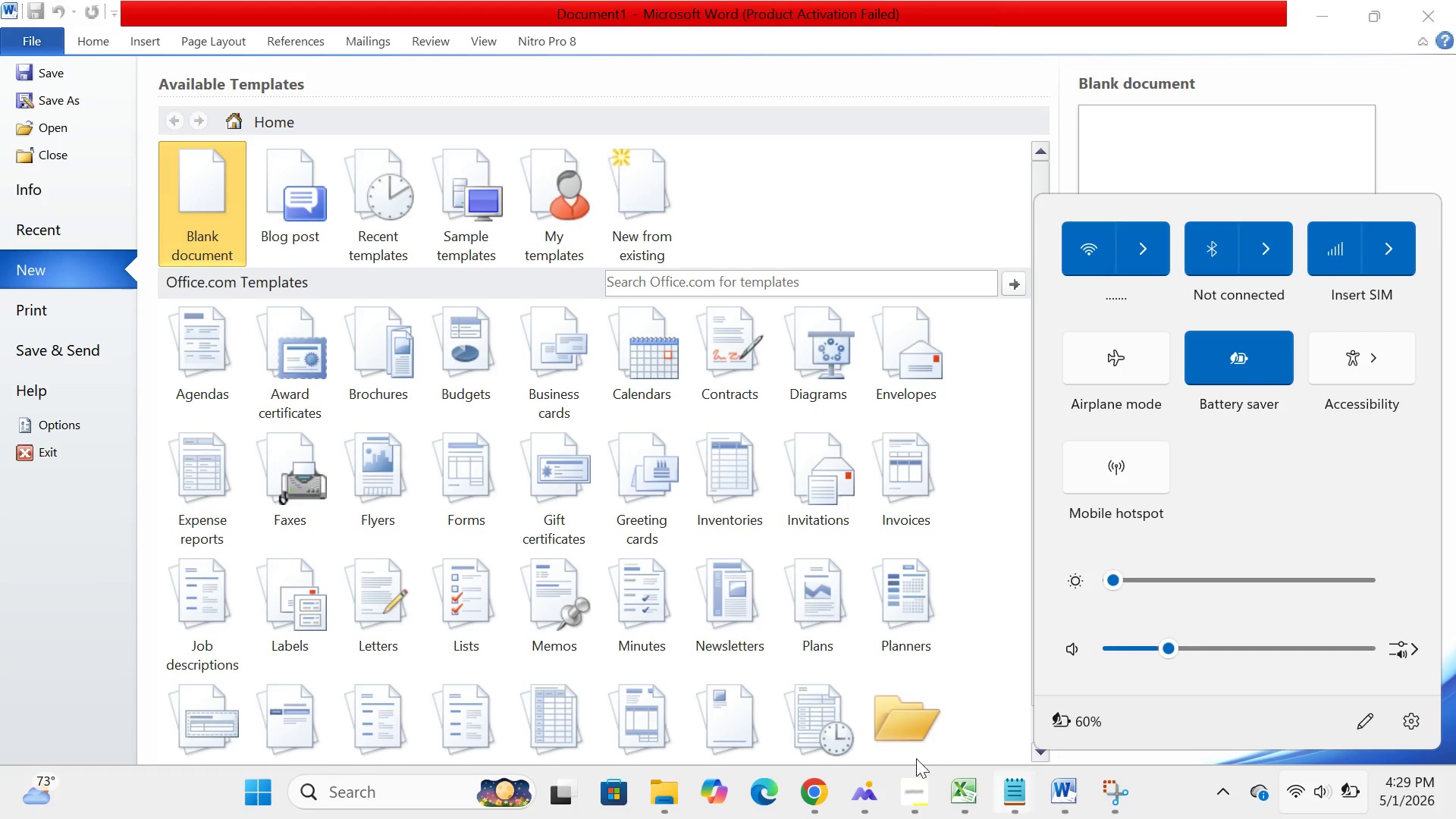 
left_click([908, 773])